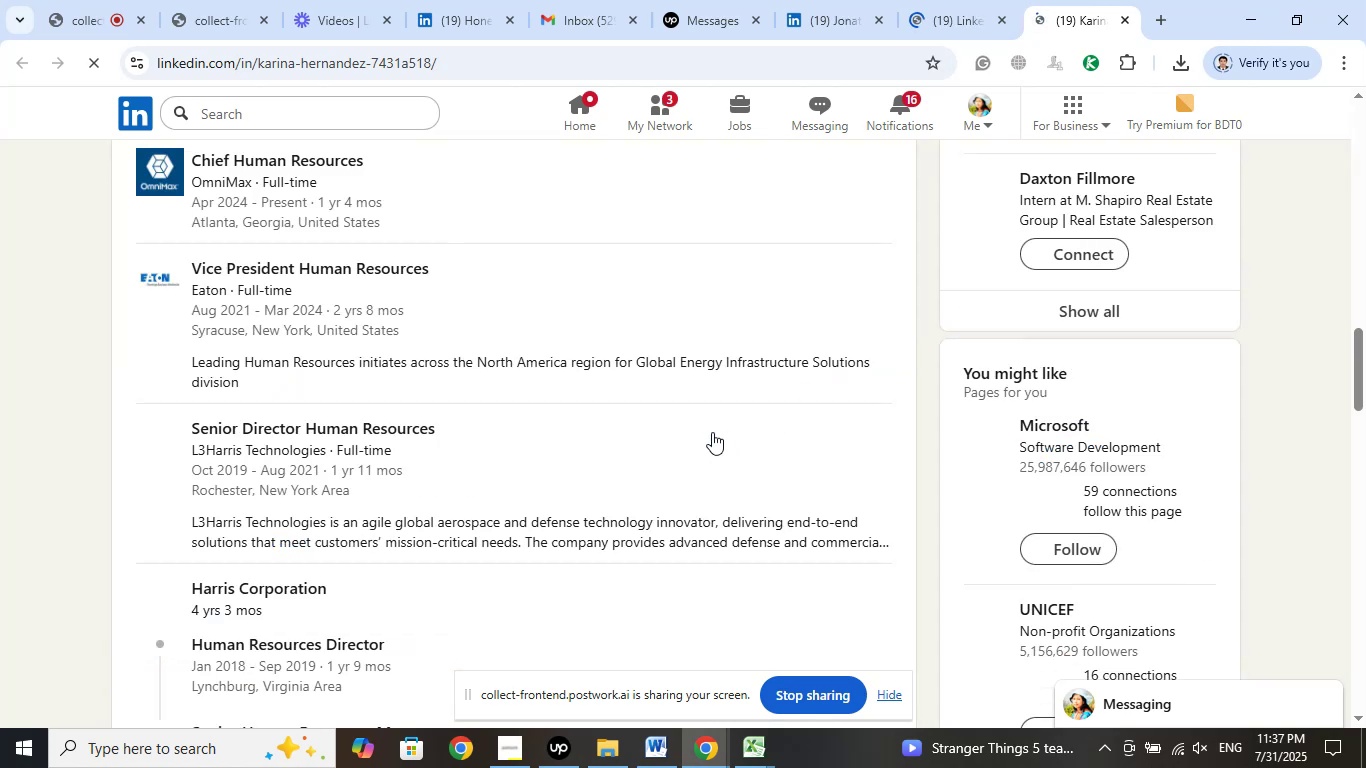 
mouse_move([698, 432])
 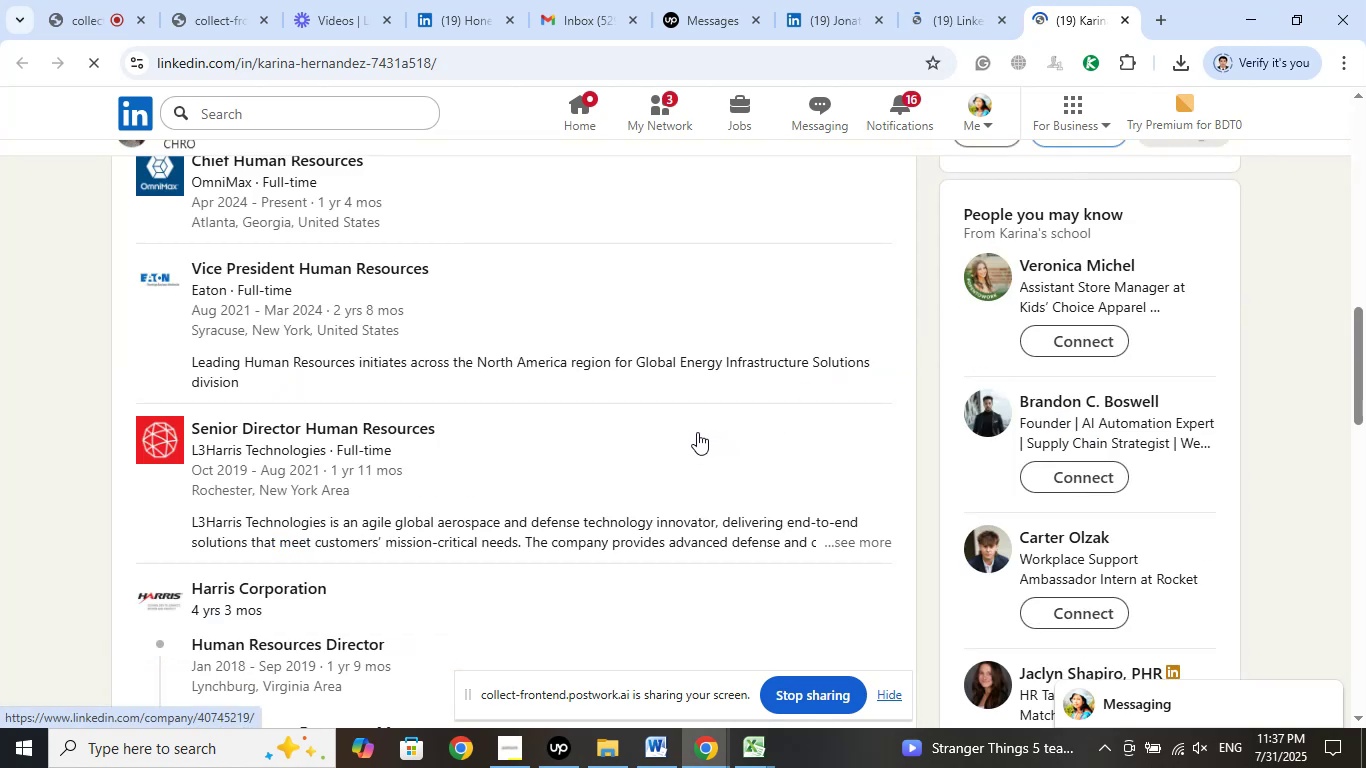 
scroll: coordinate [697, 432], scroll_direction: up, amount: 2.0
 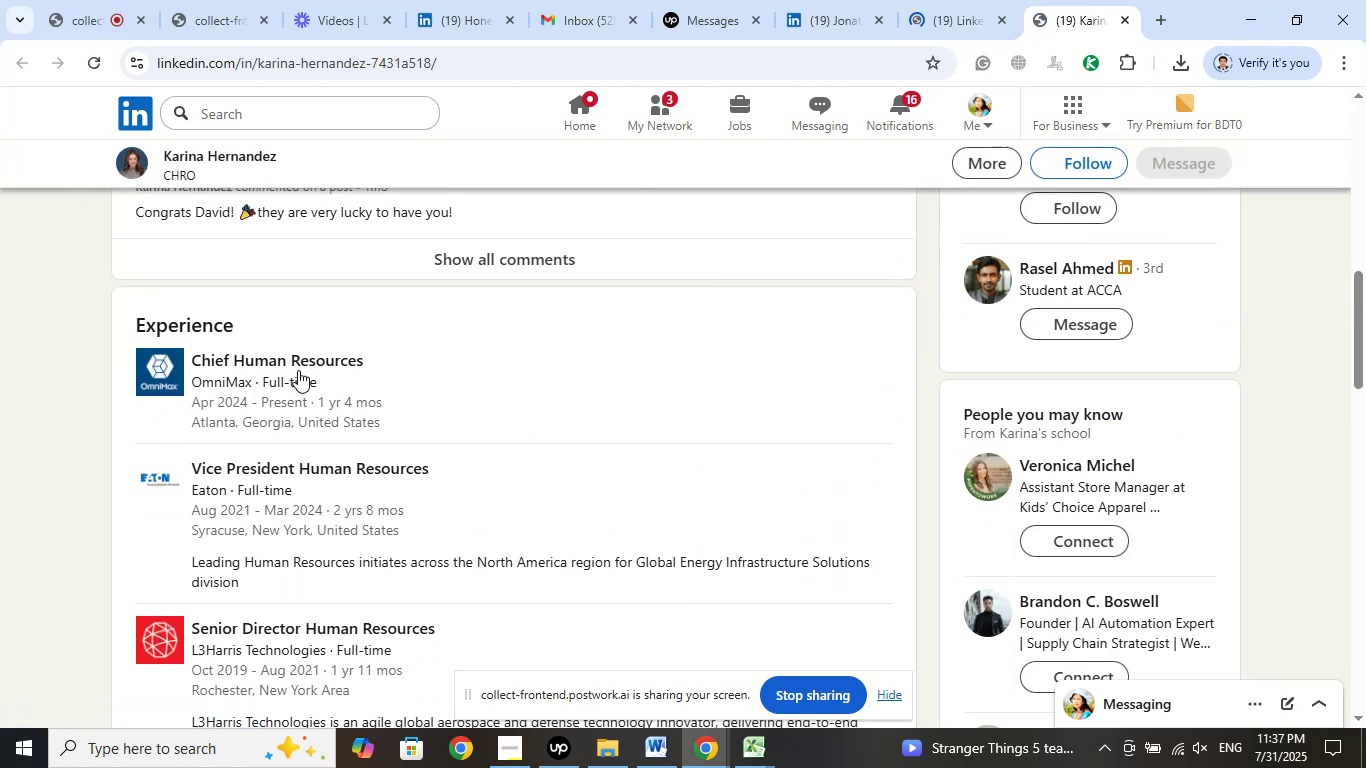 
right_click([298, 370])
 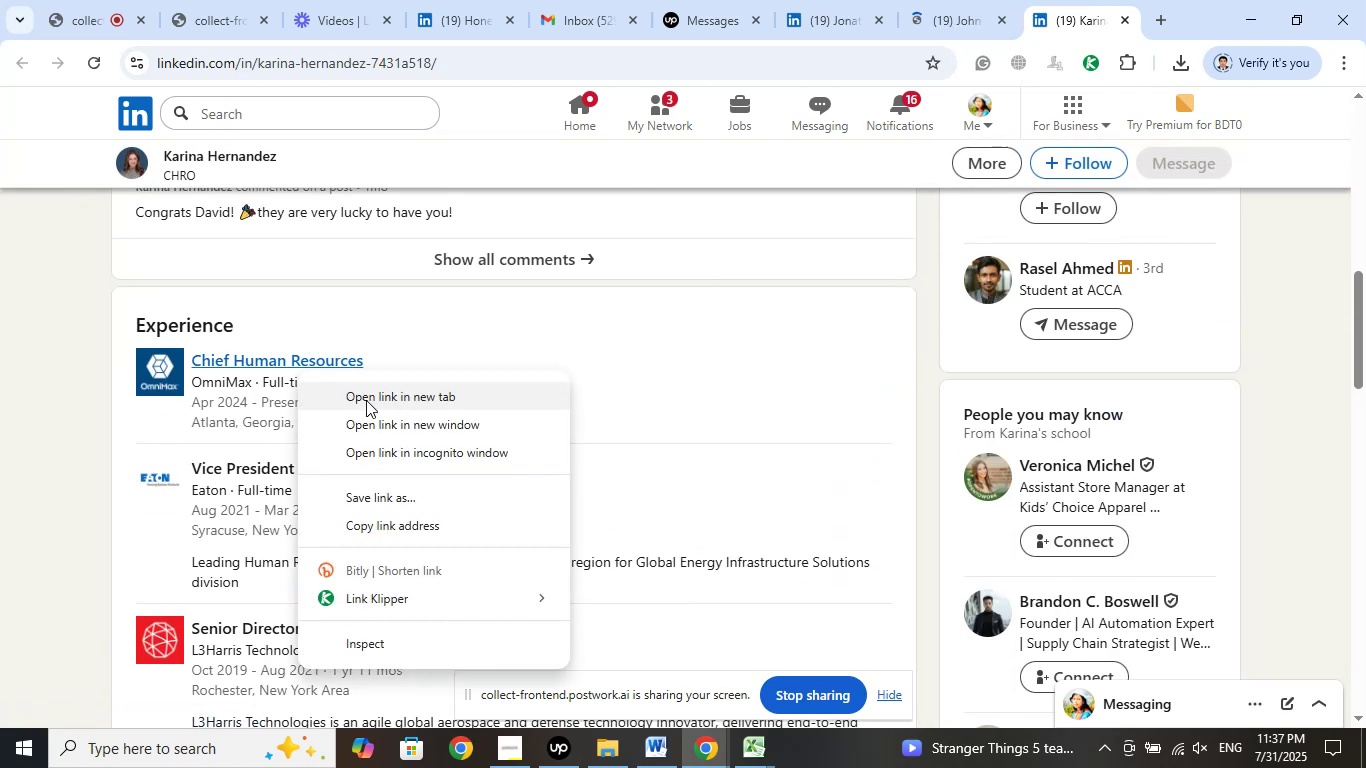 
left_click([366, 400])
 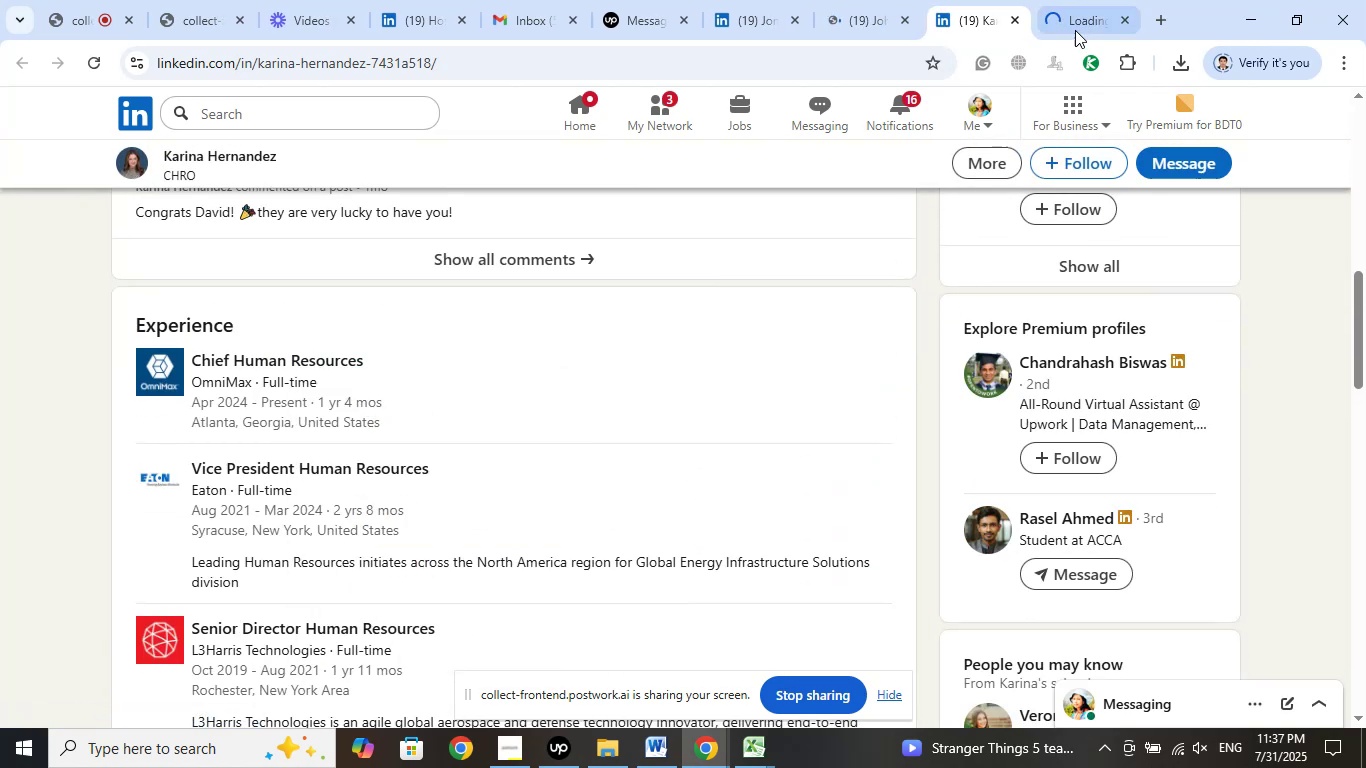 
left_click([1075, 30])
 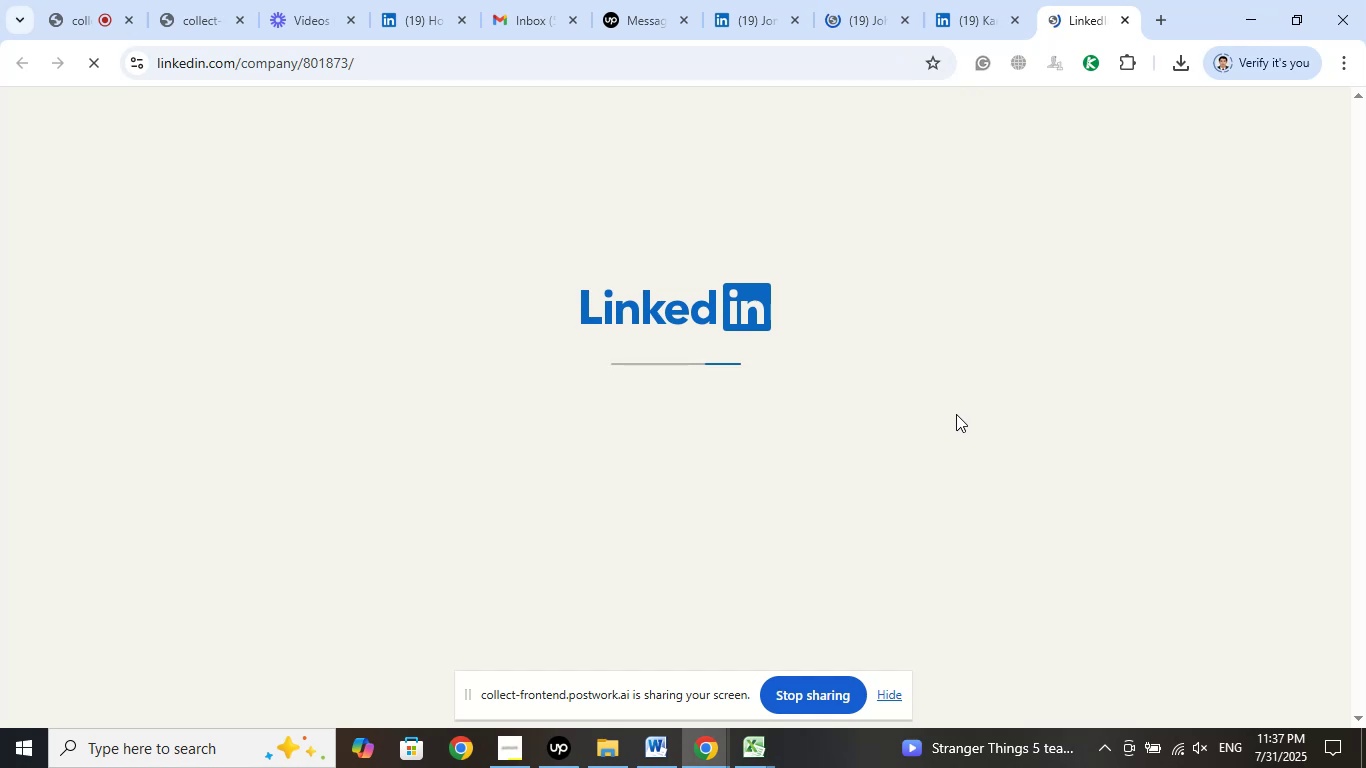 
wait(10.76)
 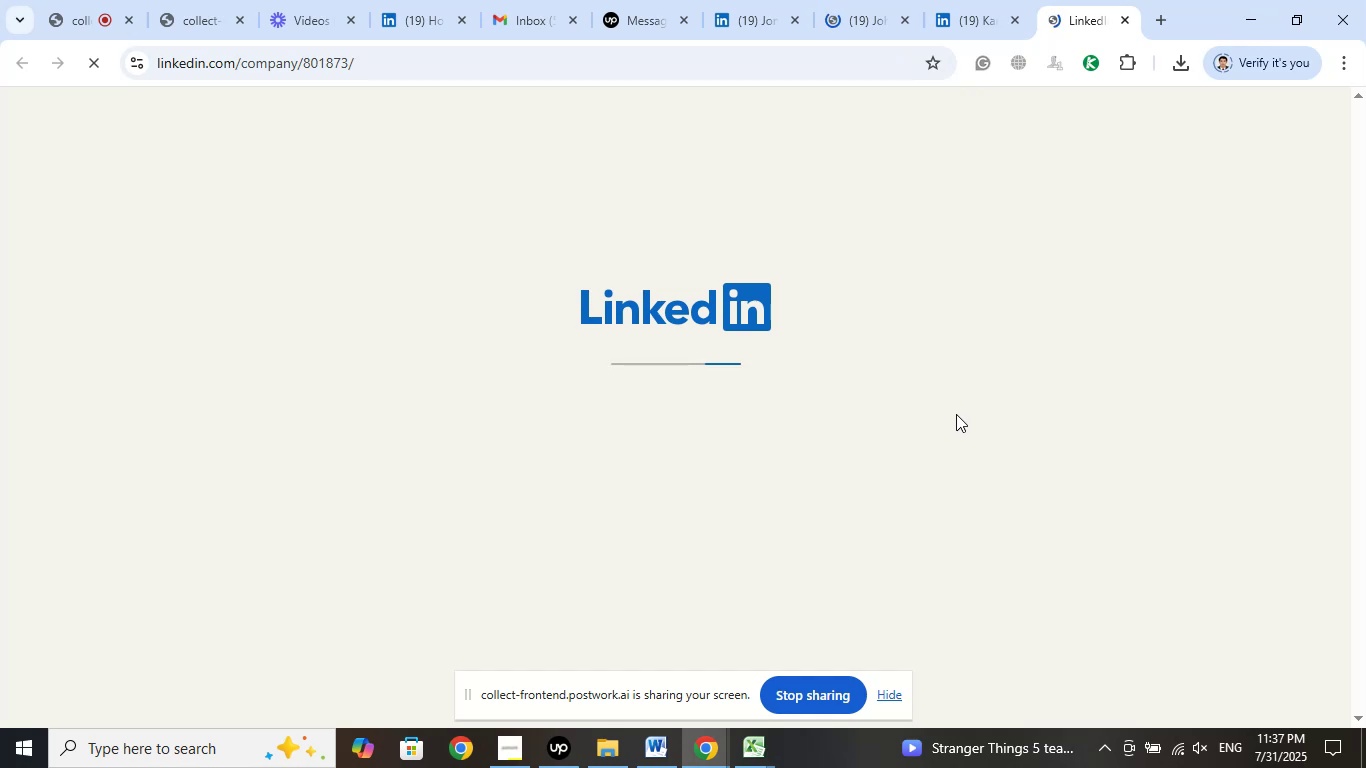 
left_click([1023, 25])
 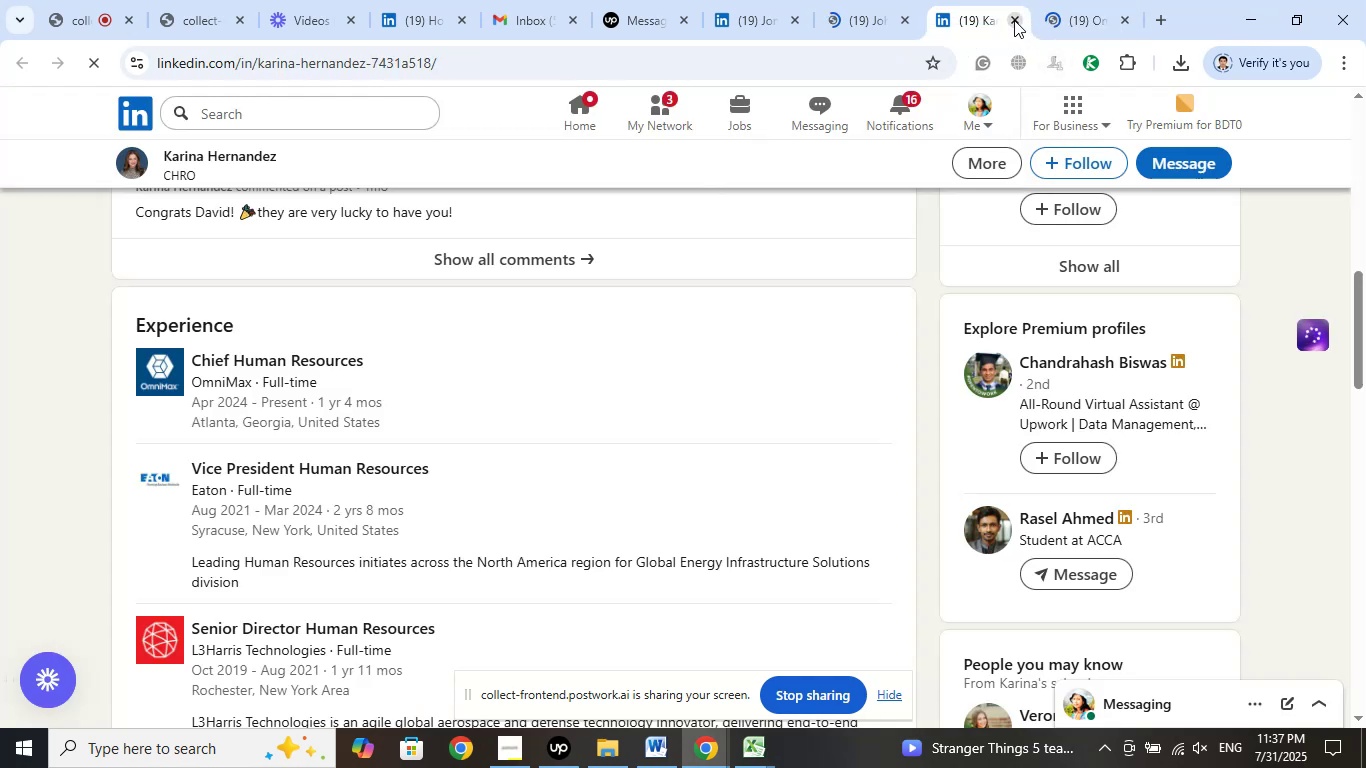 
left_click([1014, 20])
 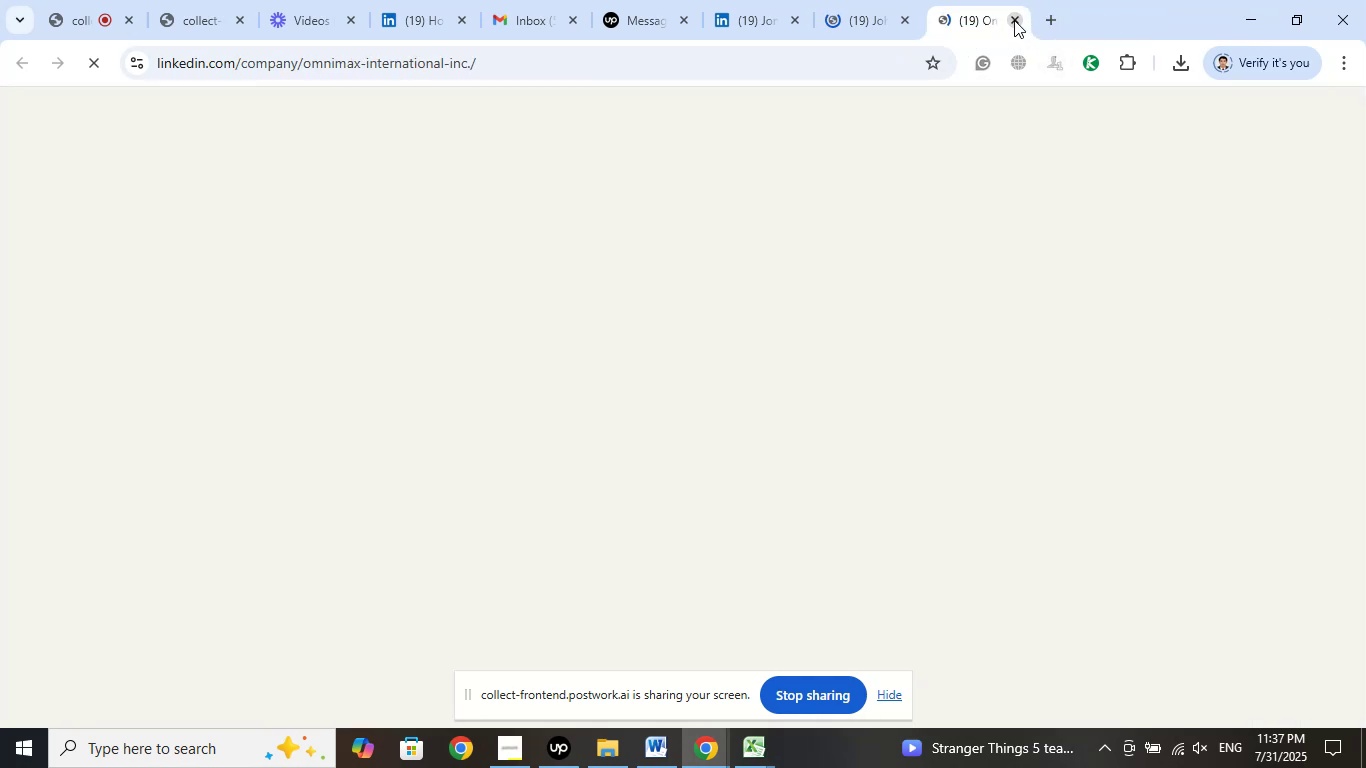 
left_click([1014, 20])
 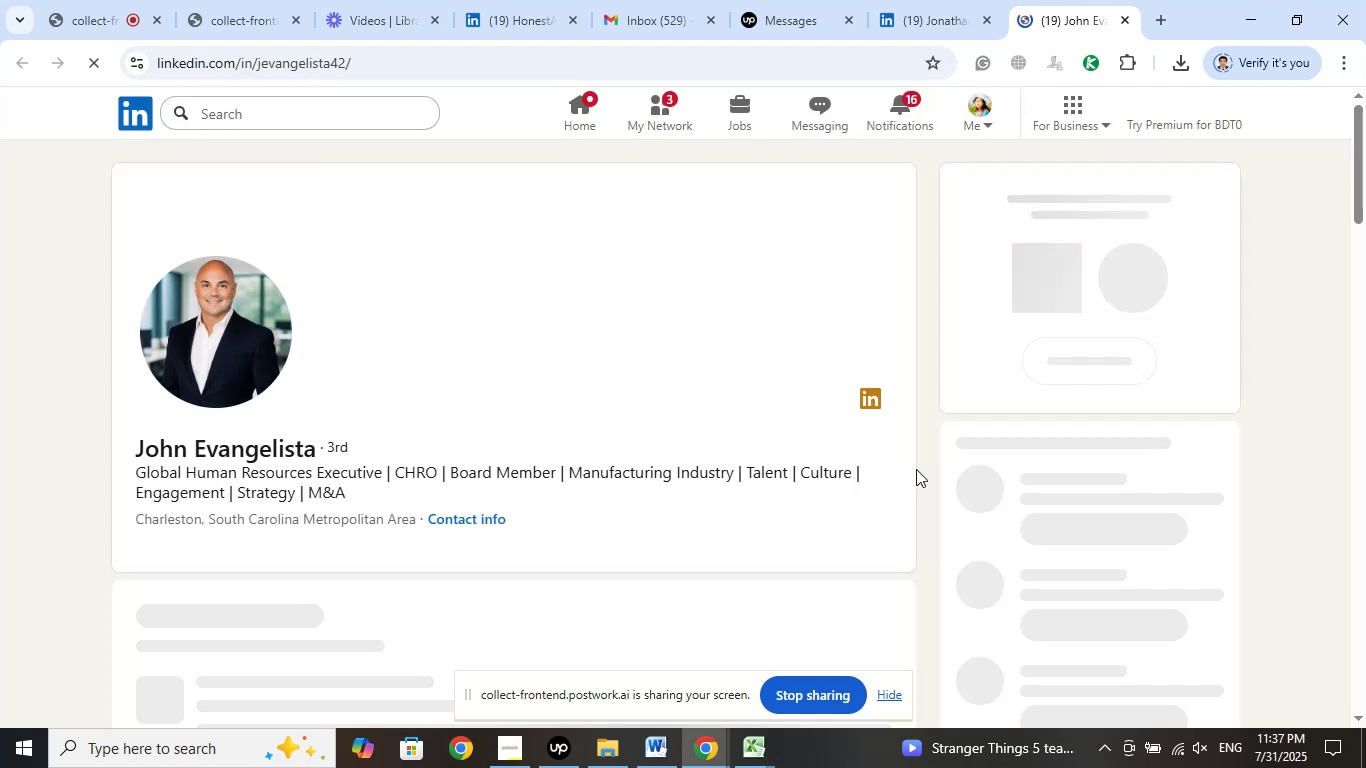 
wait(8.99)
 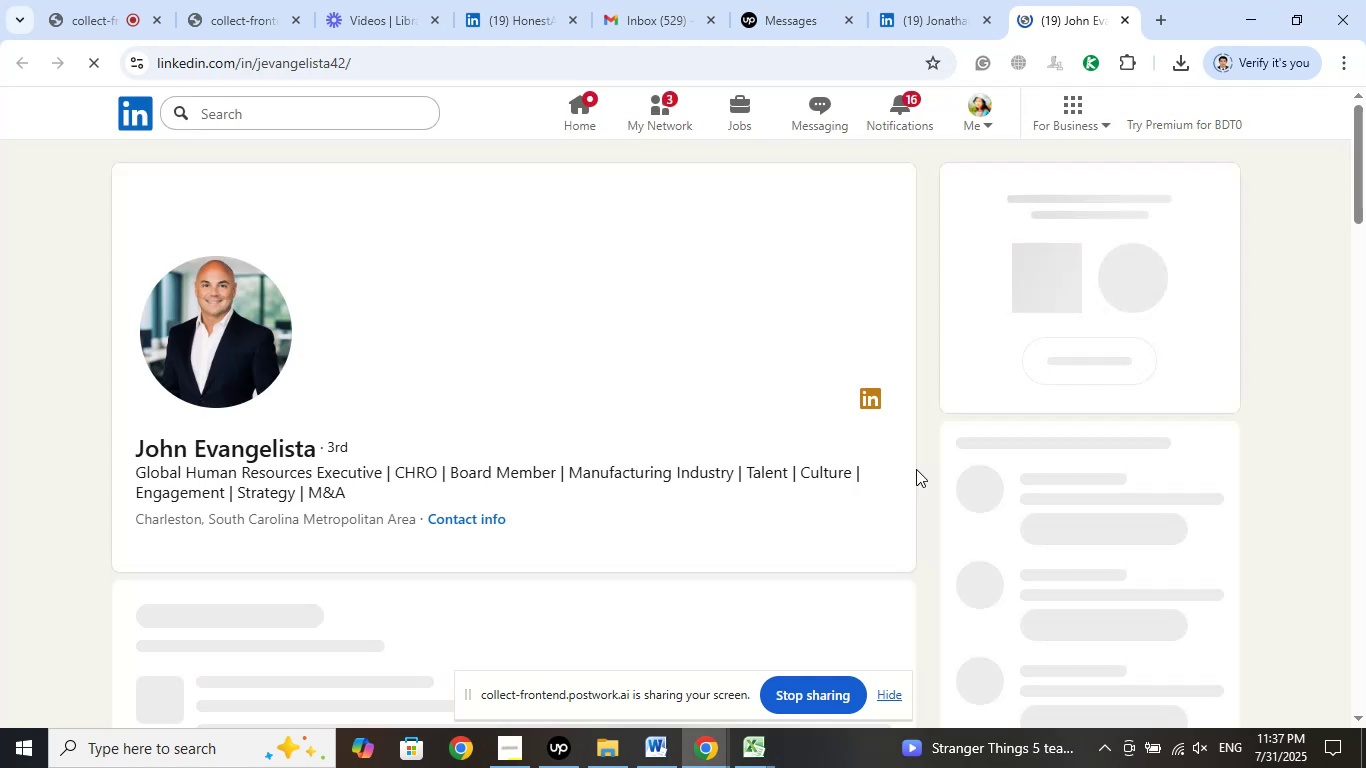 
left_click([765, 448])
 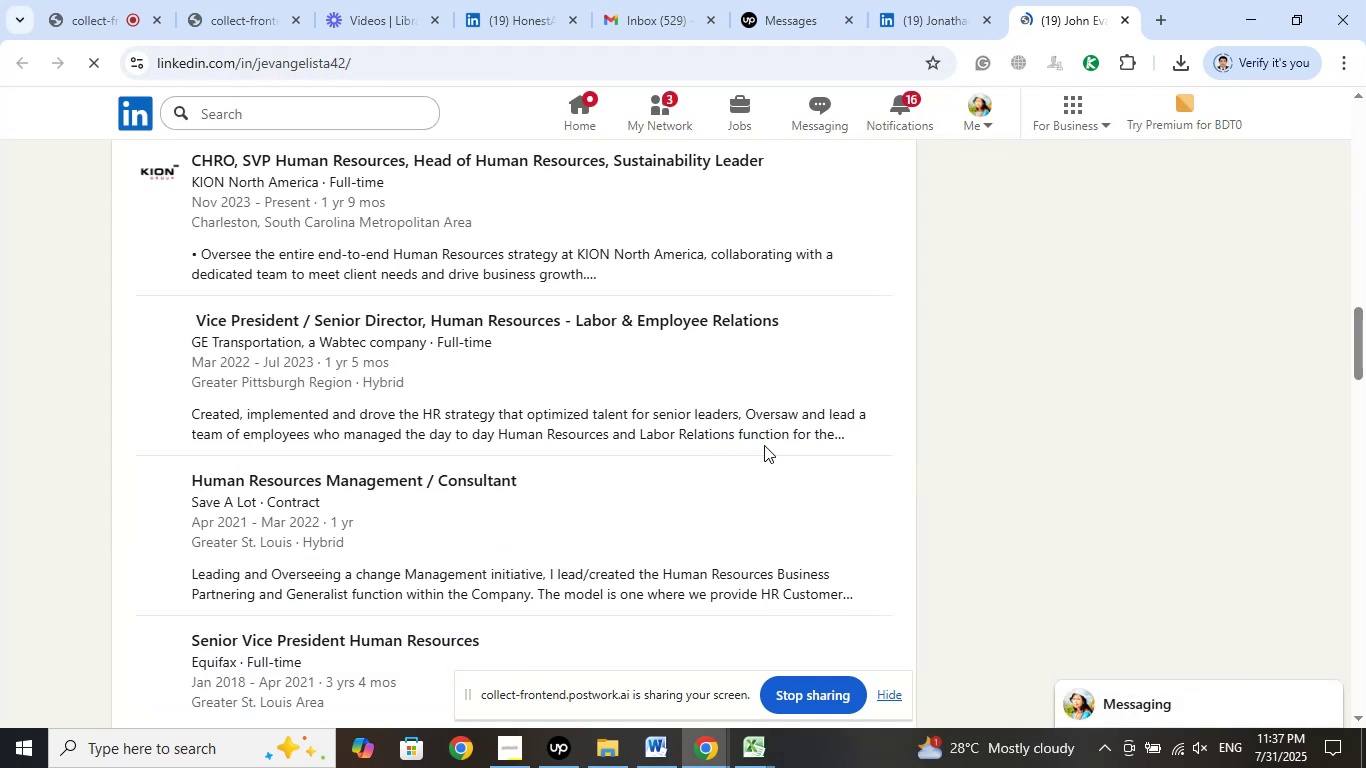 
scroll: coordinate [738, 428], scroll_direction: up, amount: 14.0
 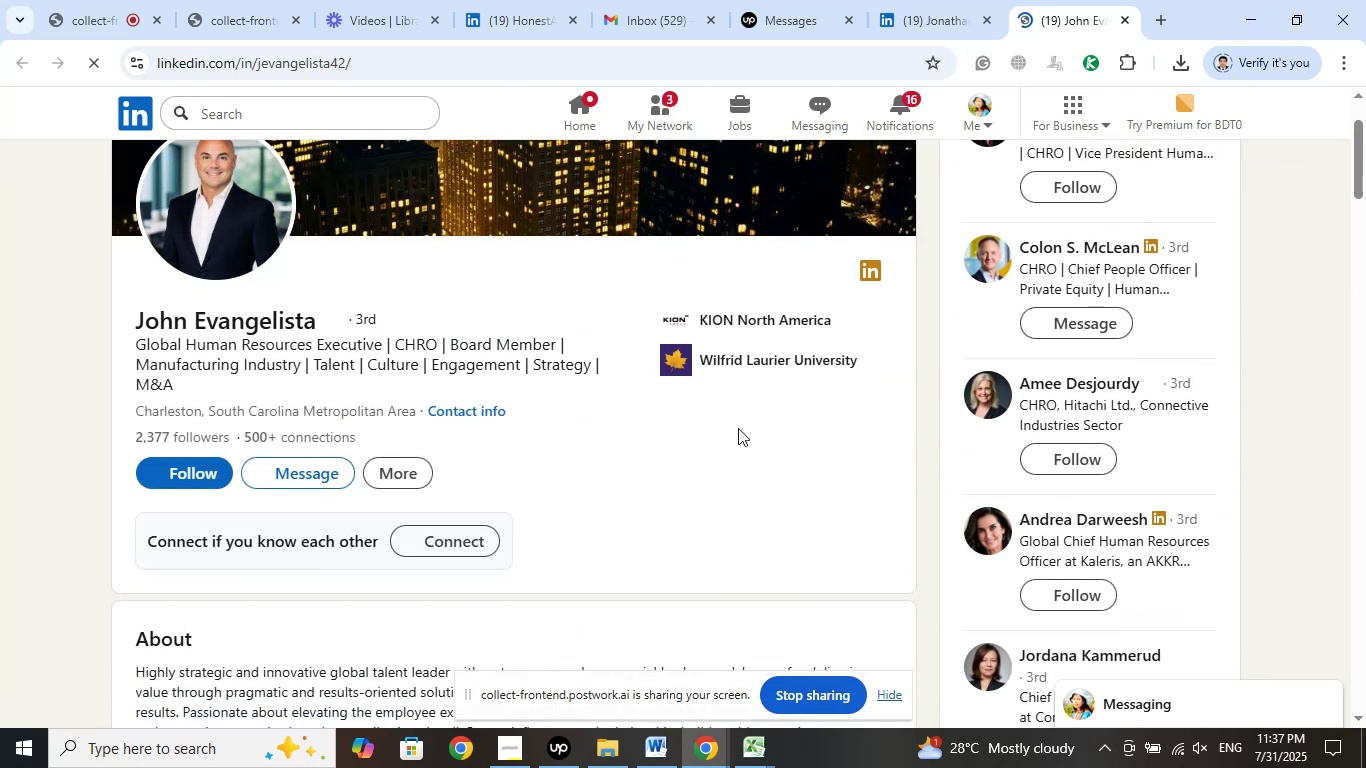 
scroll: coordinate [738, 428], scroll_direction: down, amount: 13.0
 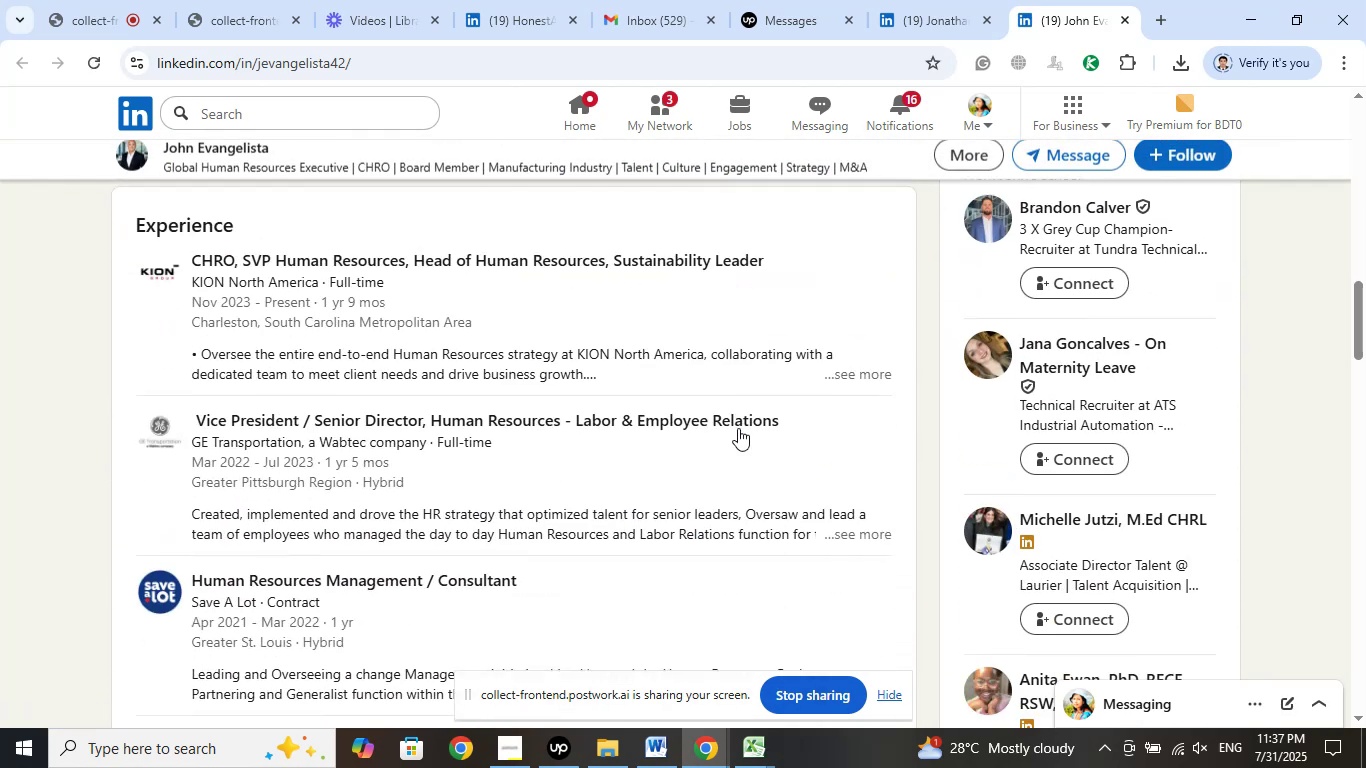 
scroll: coordinate [738, 428], scroll_direction: up, amount: 1.0
 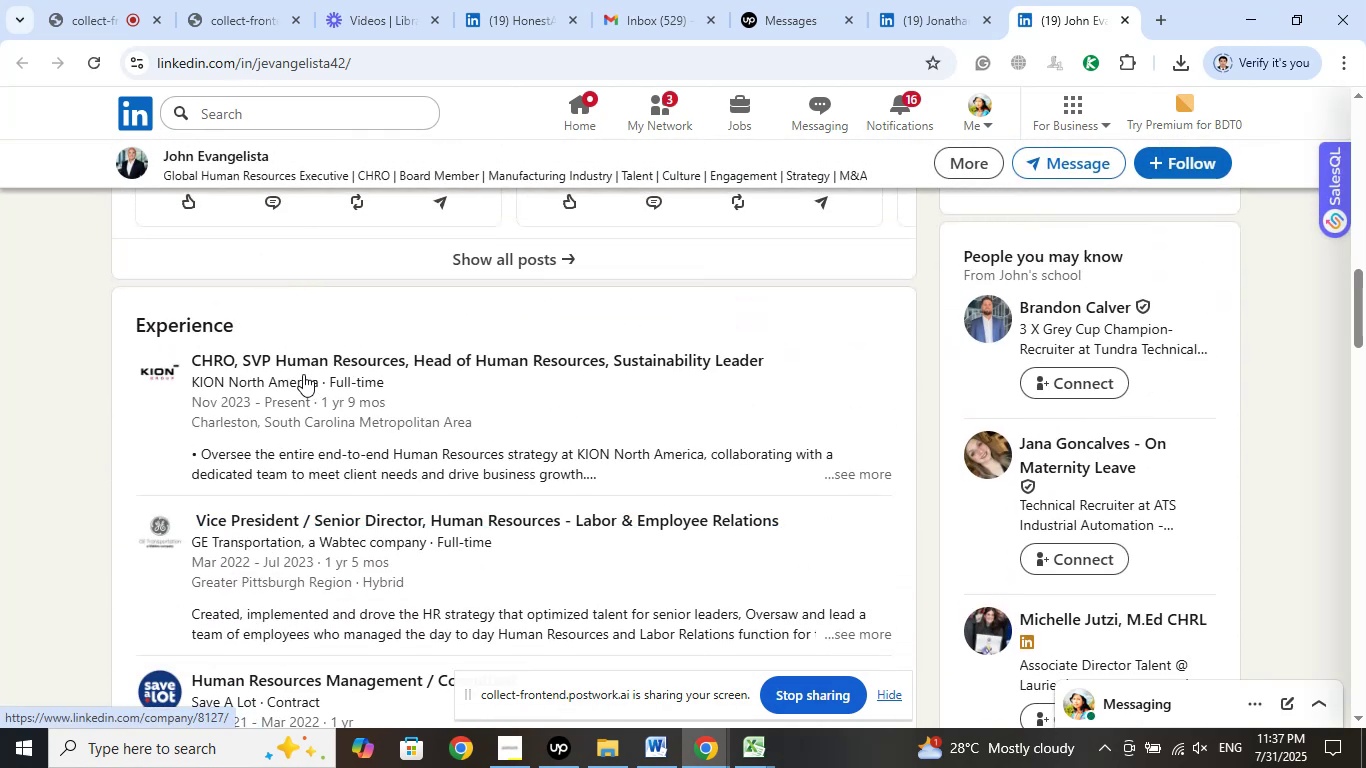 
right_click([303, 368])
 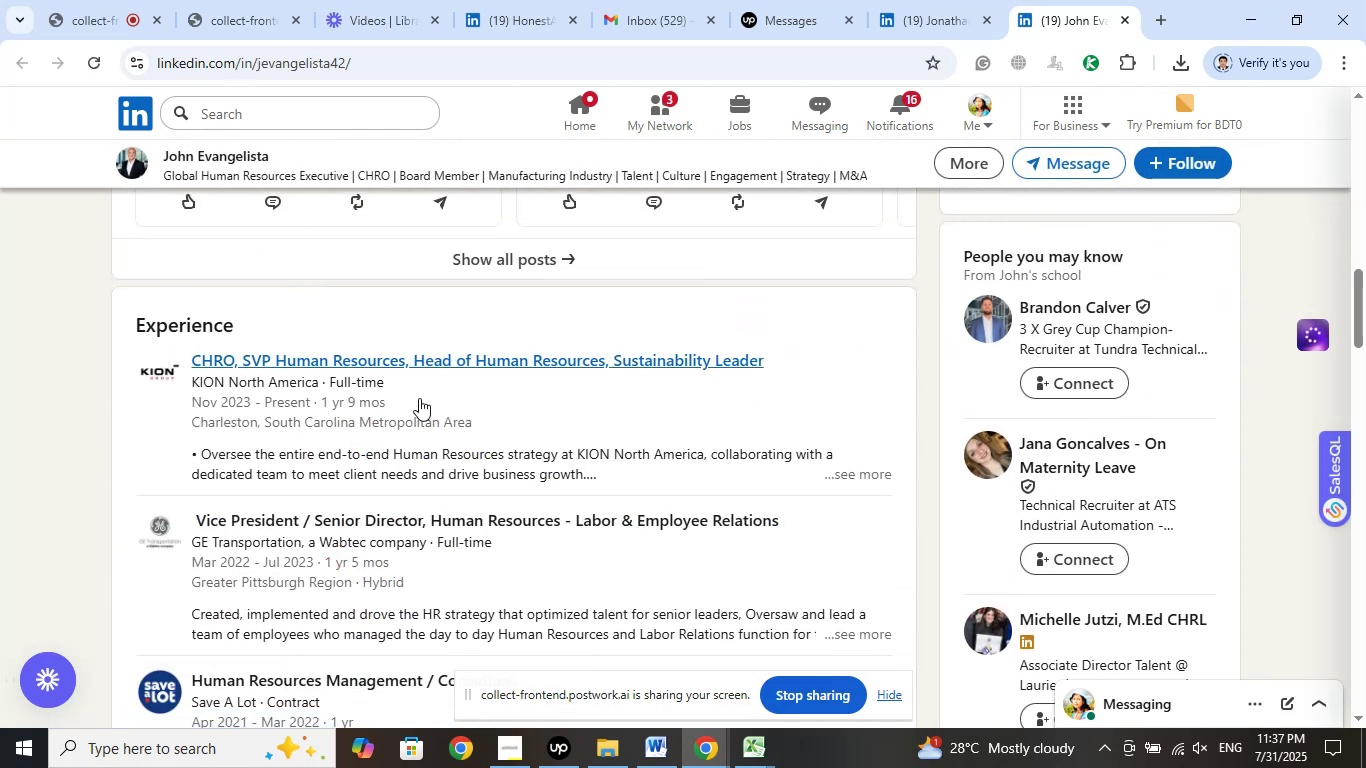 
left_click([372, 395])
 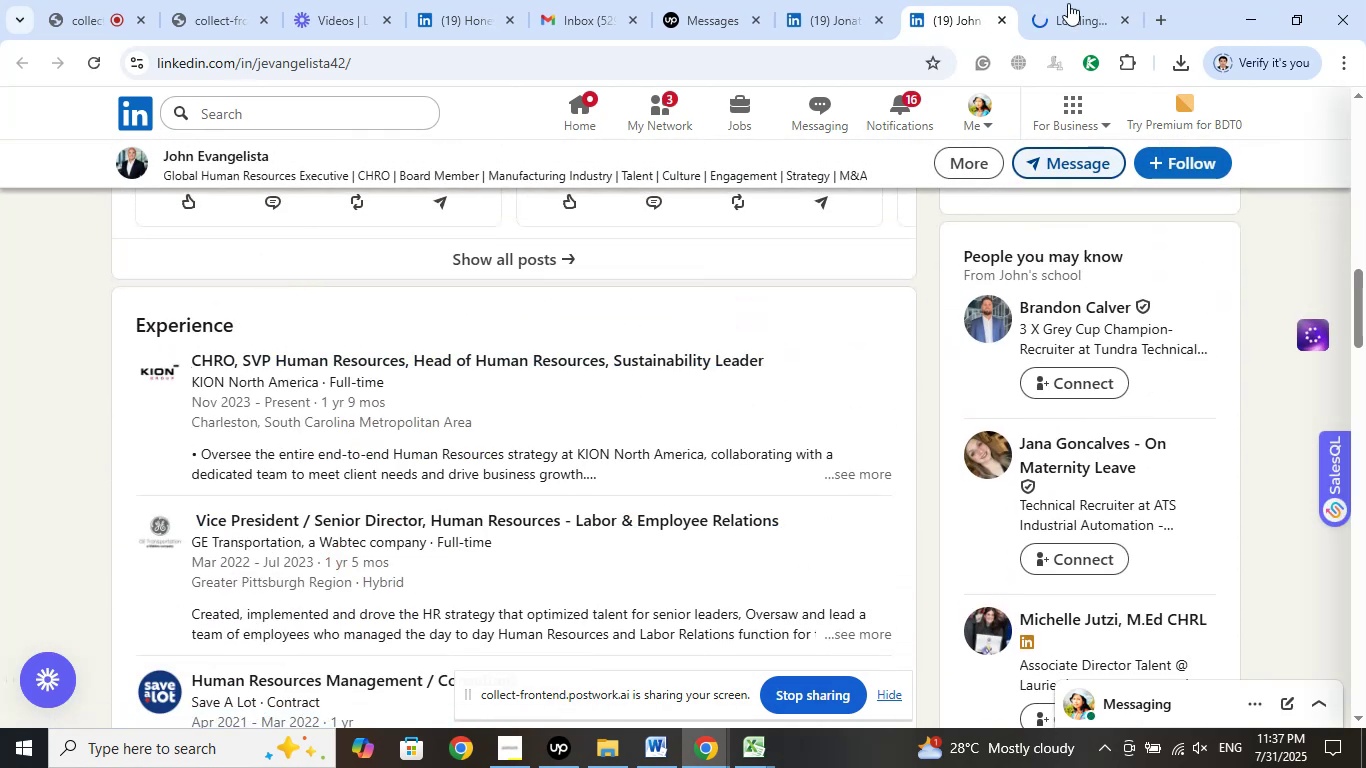 
left_click([1068, 3])
 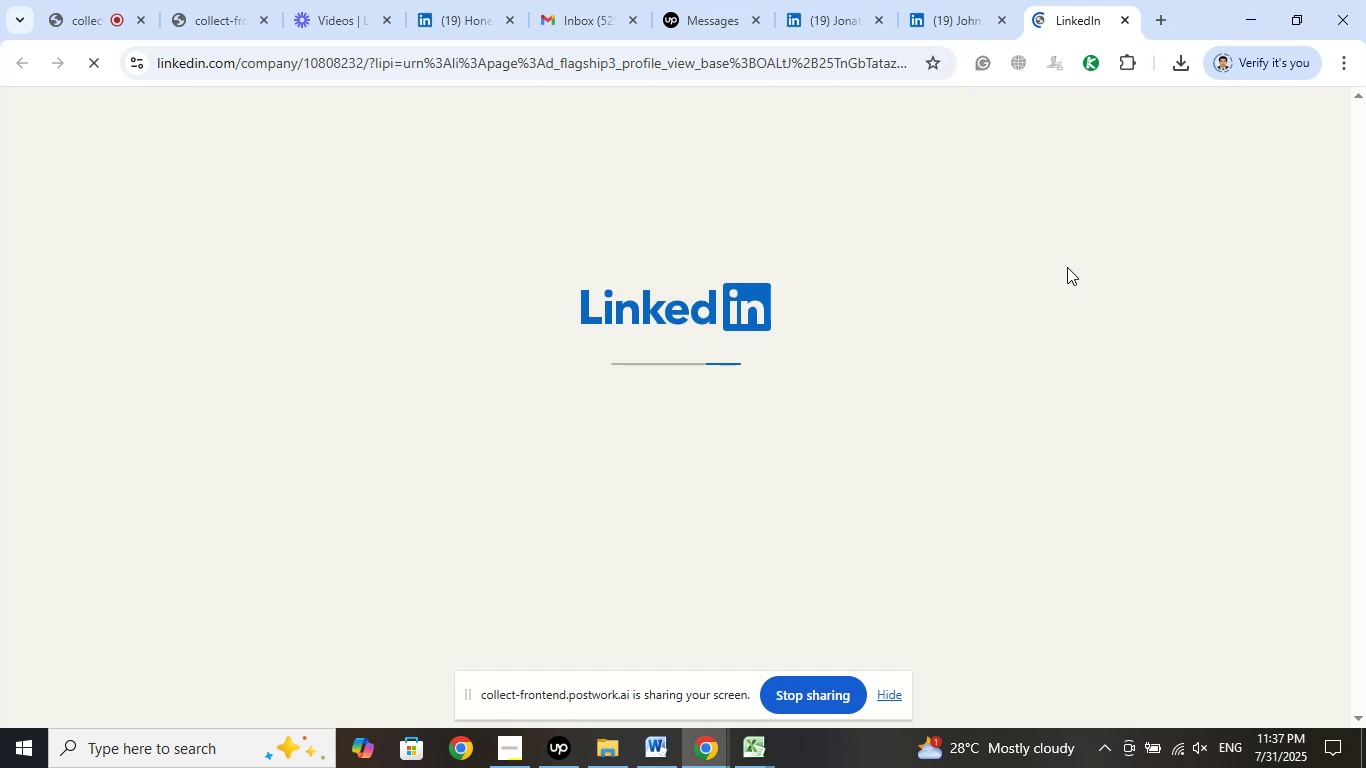 
wait(8.79)
 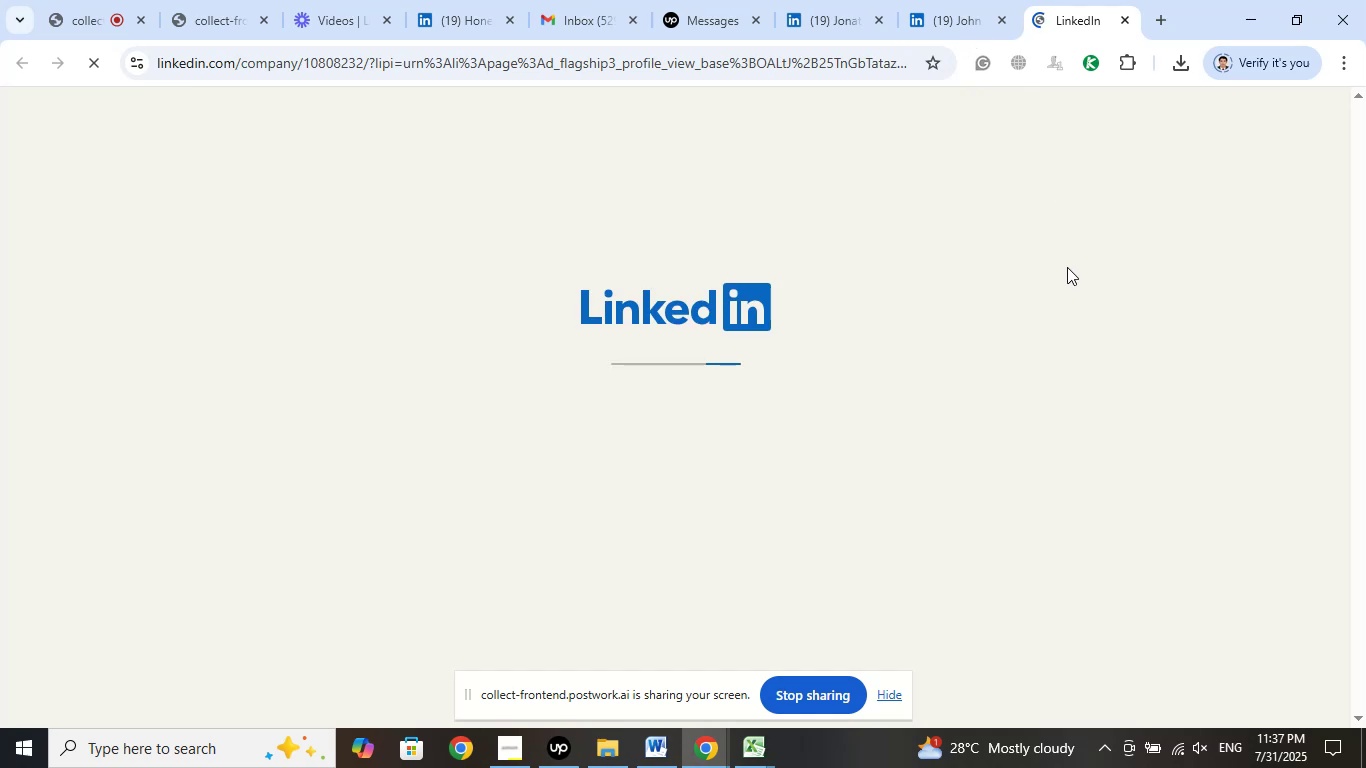 
left_click([961, 15])
 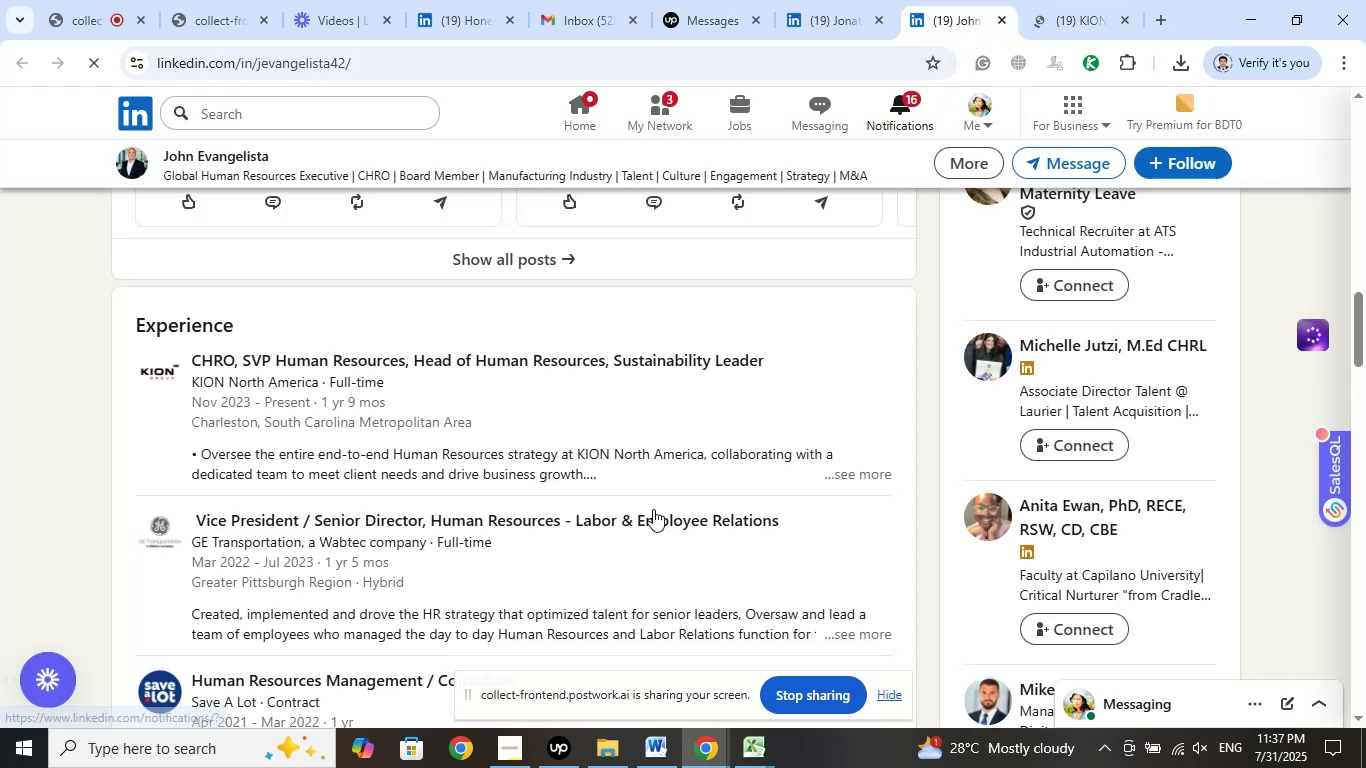 
scroll: coordinate [653, 470], scroll_direction: up, amount: 16.0
 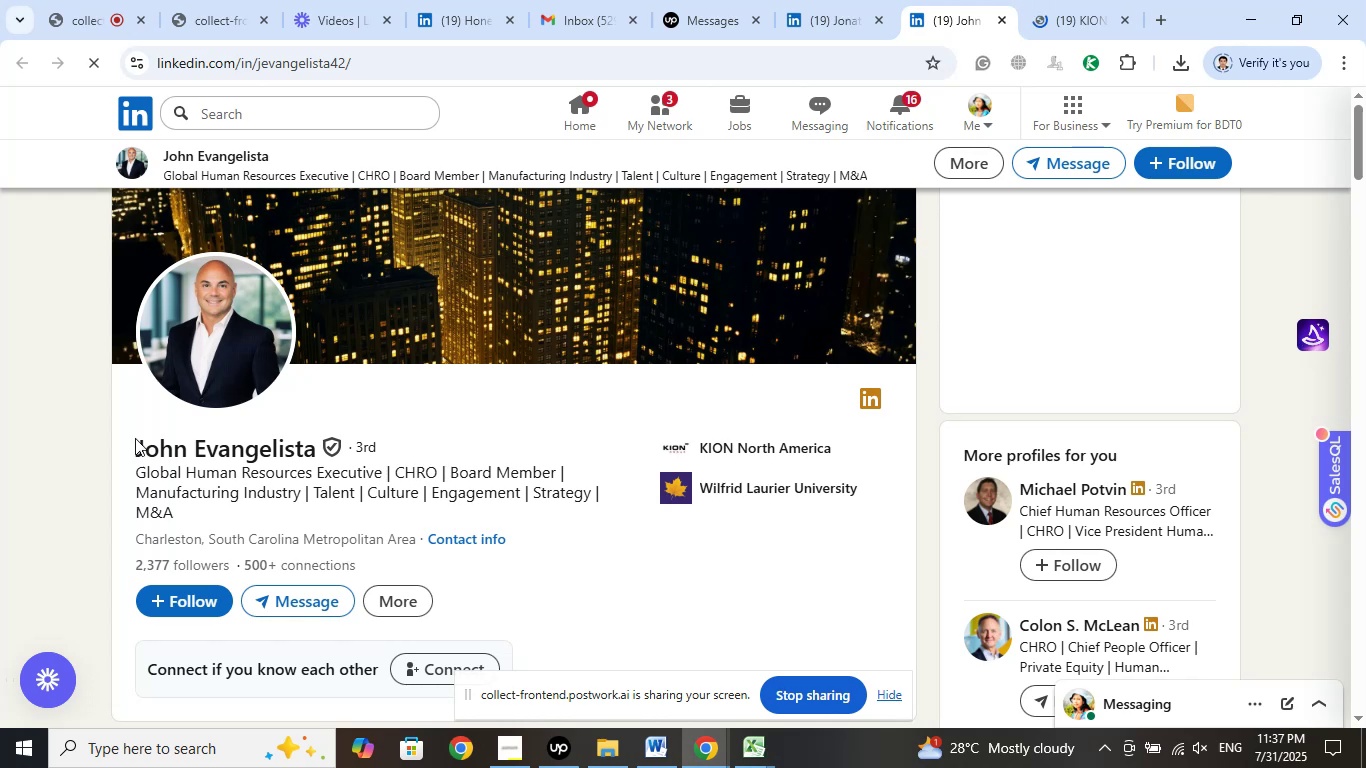 
left_click_drag(start_coordinate=[114, 440], to_coordinate=[323, 445])
 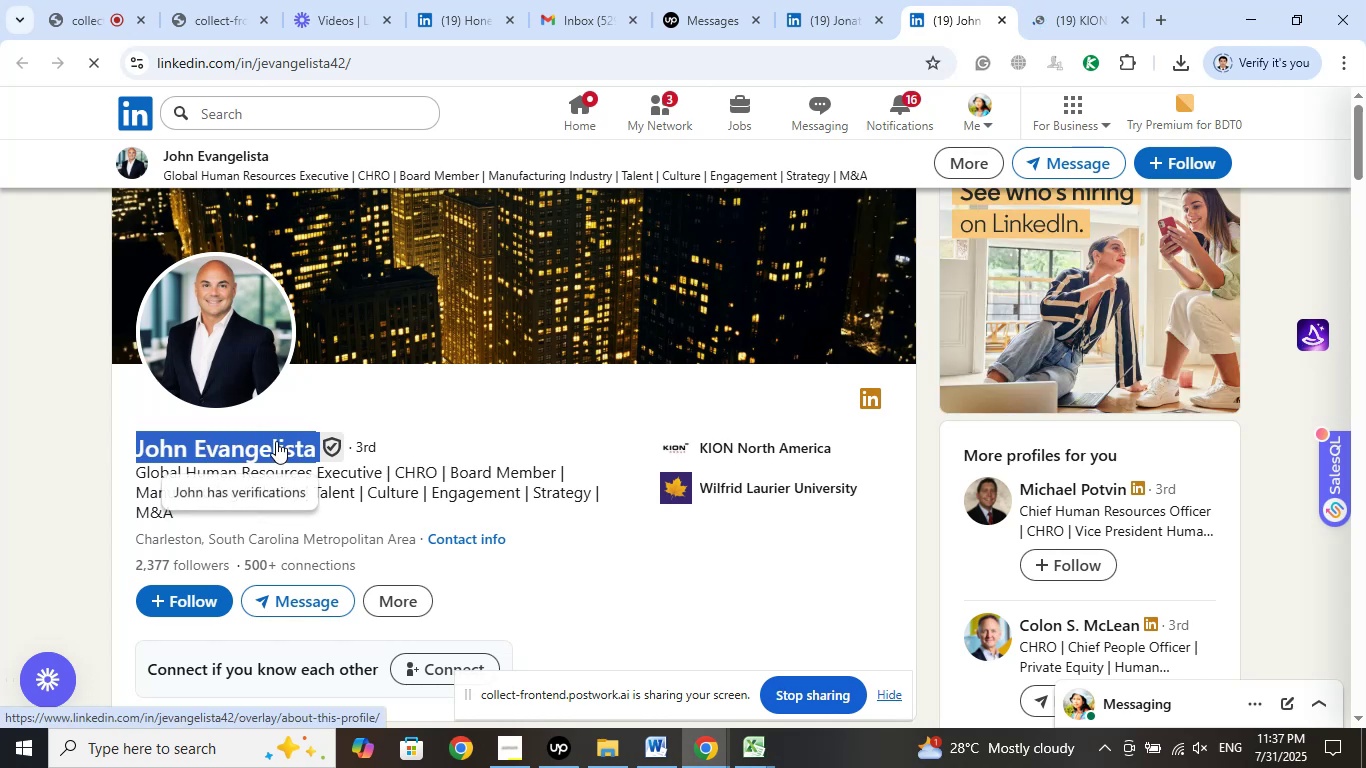 
right_click([276, 441])
 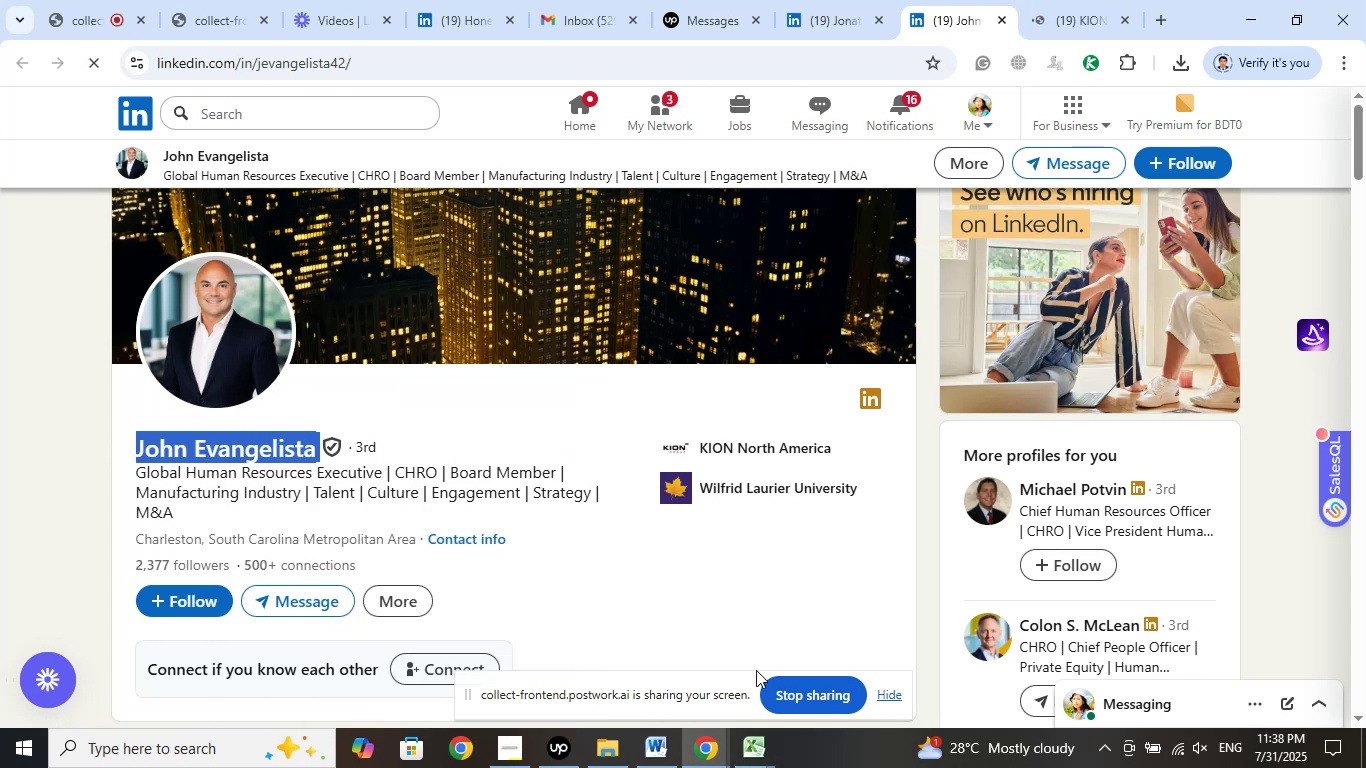 
left_click([756, 747])
 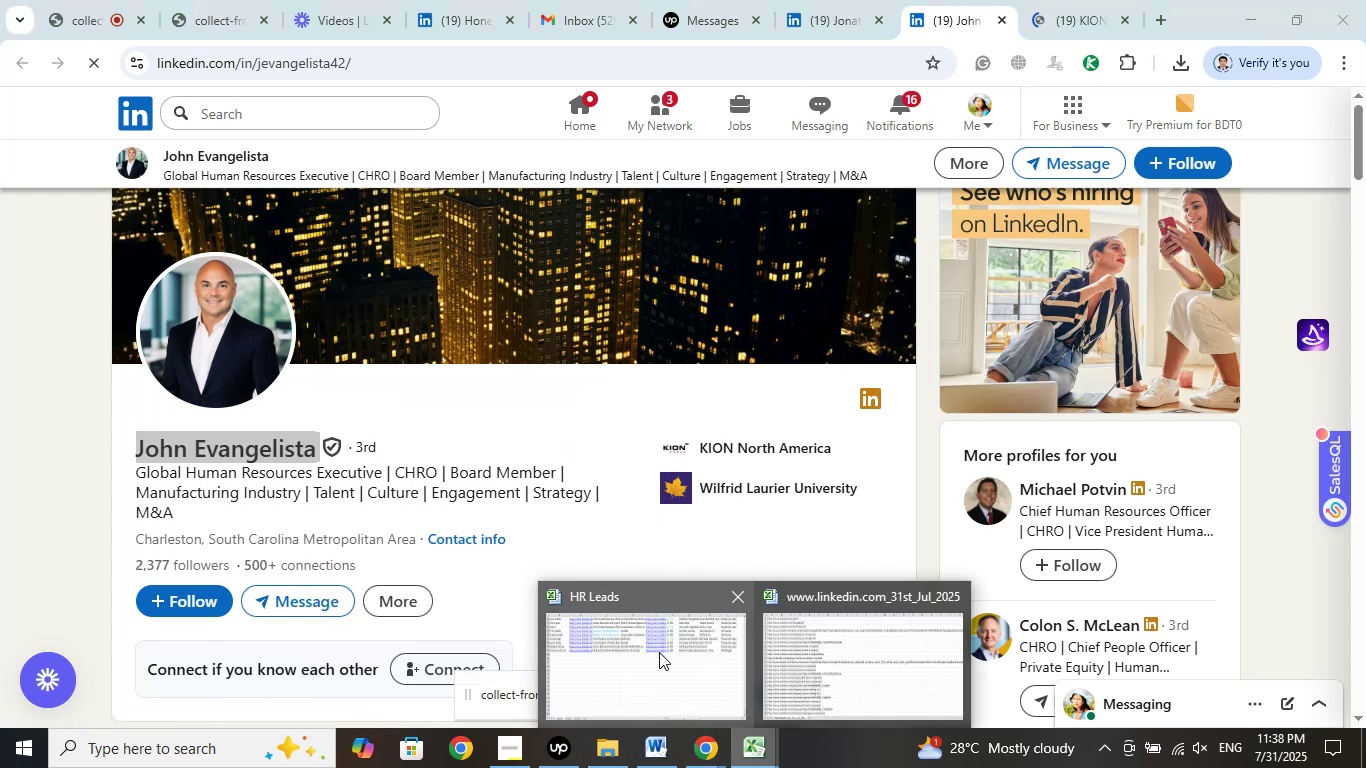 
left_click([659, 661])
 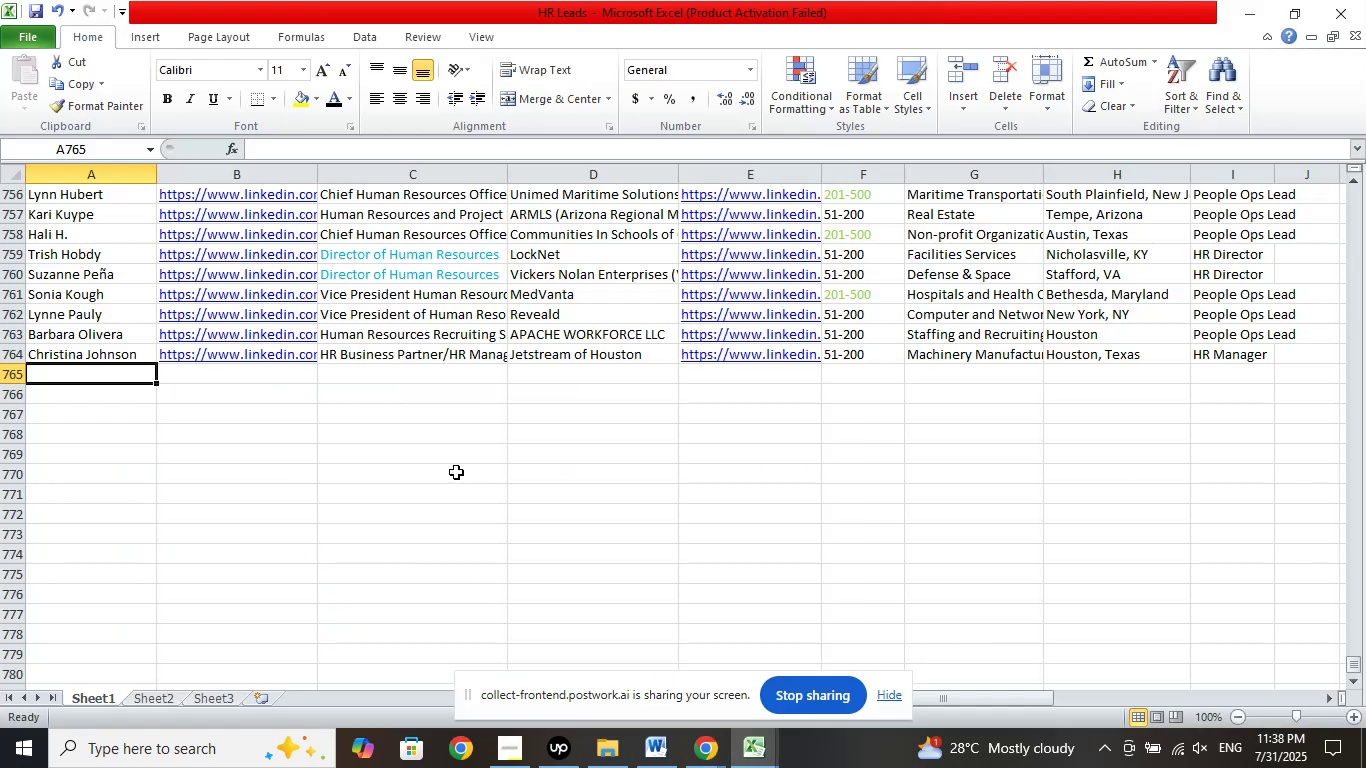 
scroll: coordinate [473, 475], scroll_direction: down, amount: 2.0
 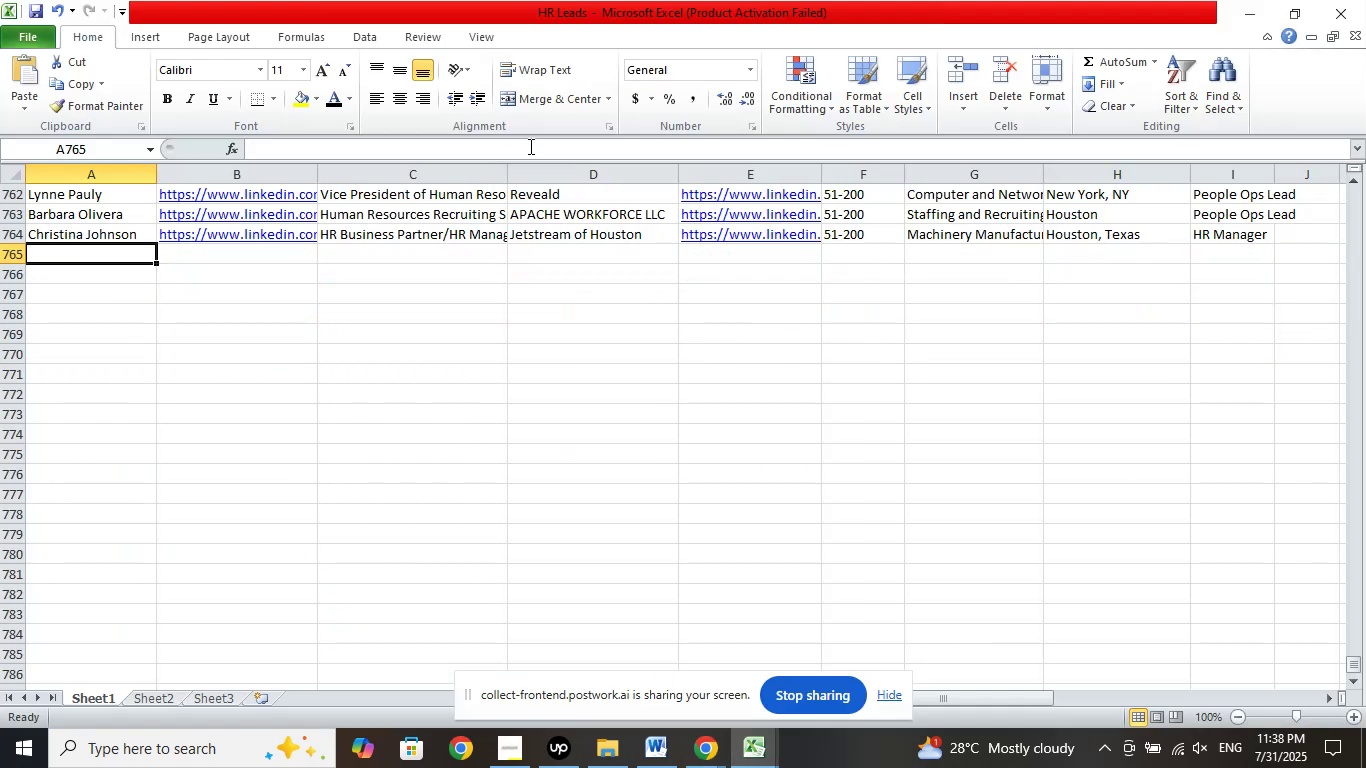 
left_click([541, 134])
 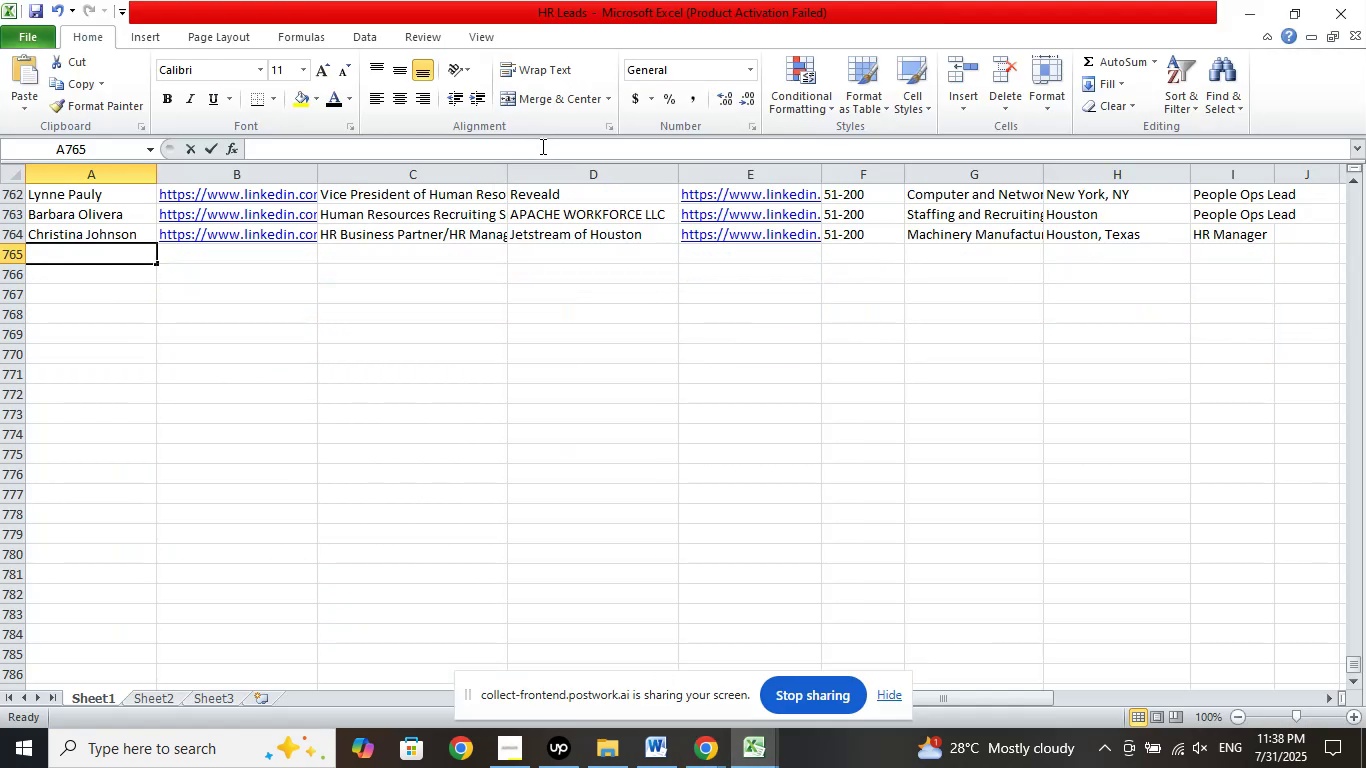 
left_click([541, 146])
 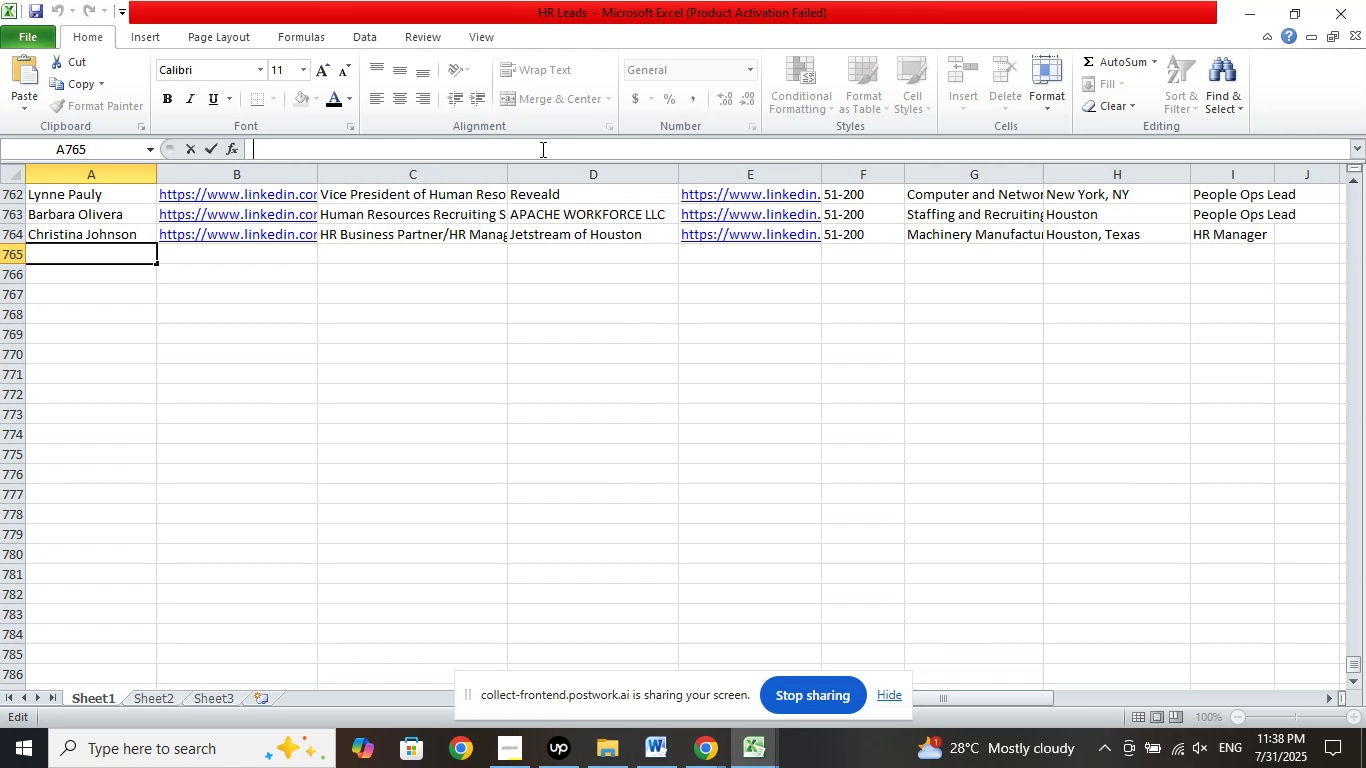 
right_click([541, 149])
 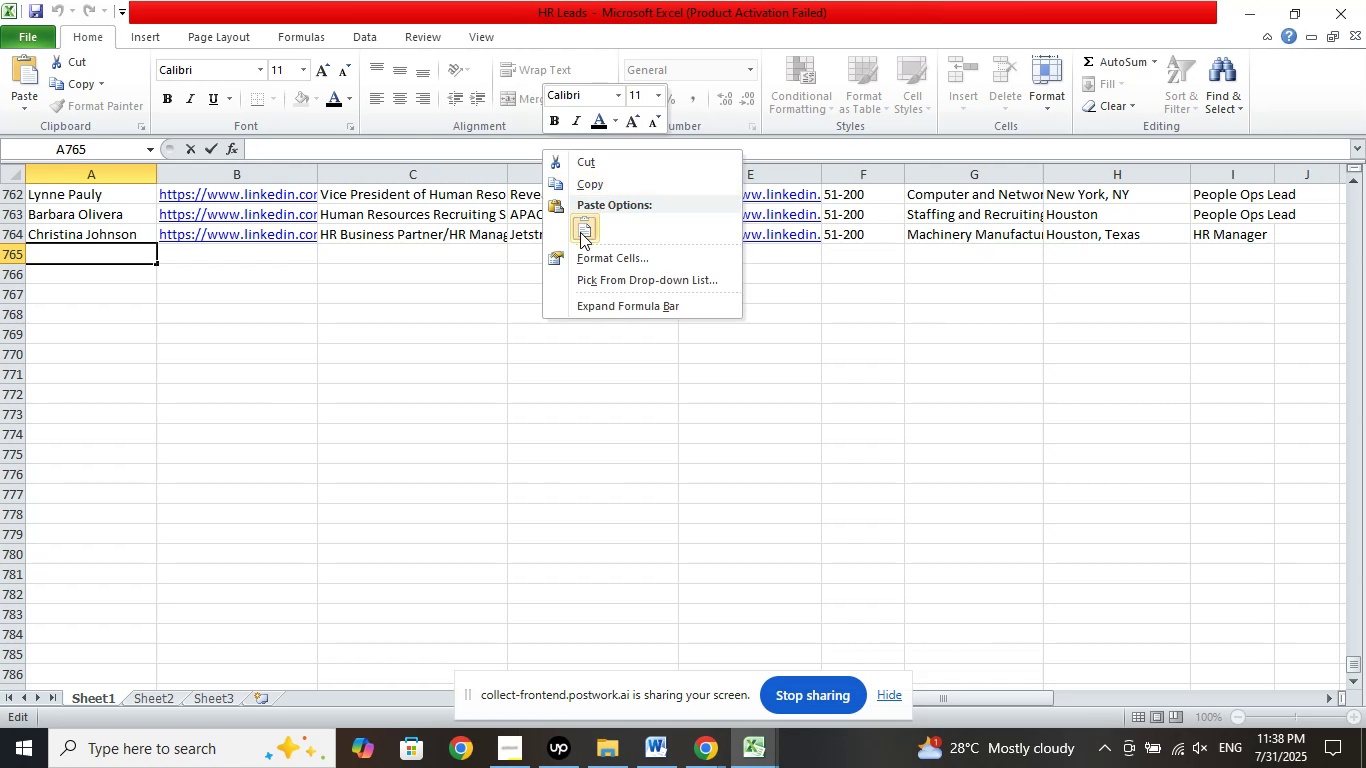 
left_click([580, 232])
 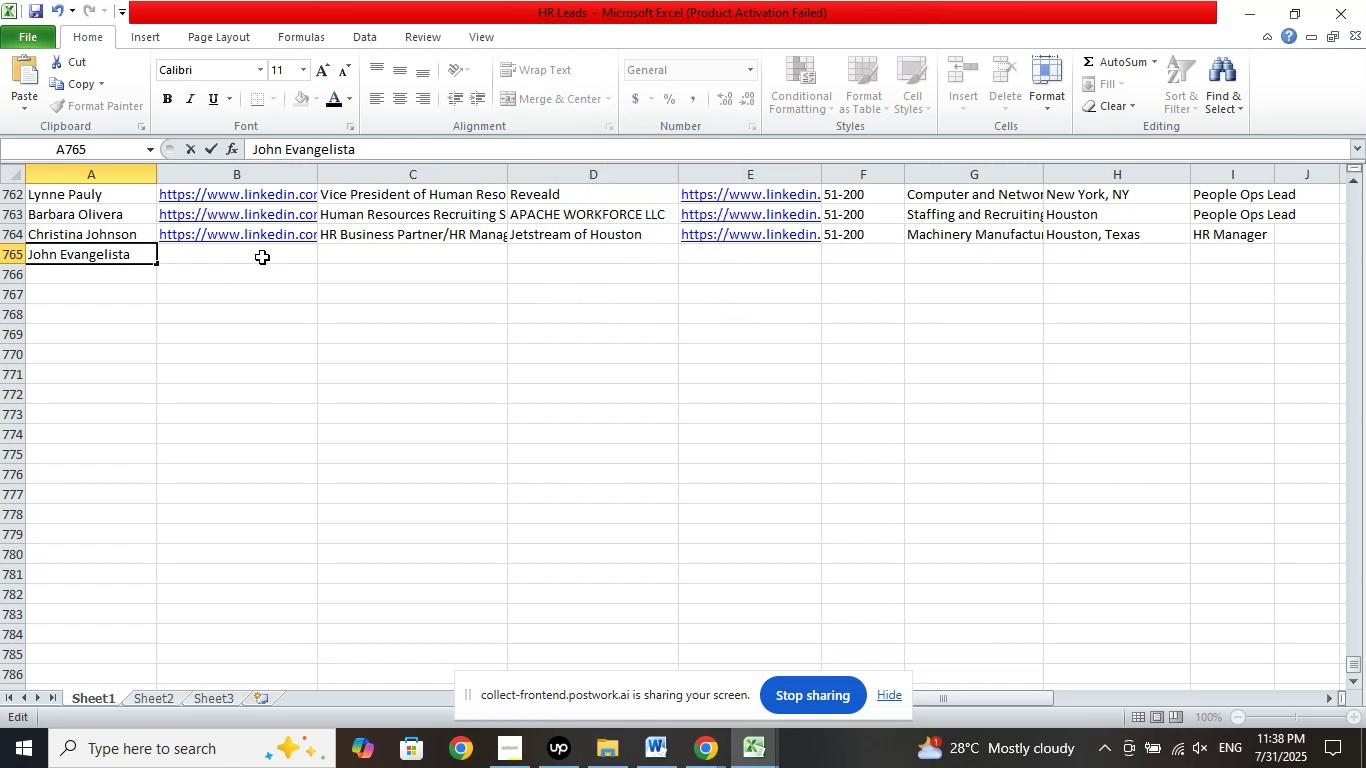 
left_click([262, 257])
 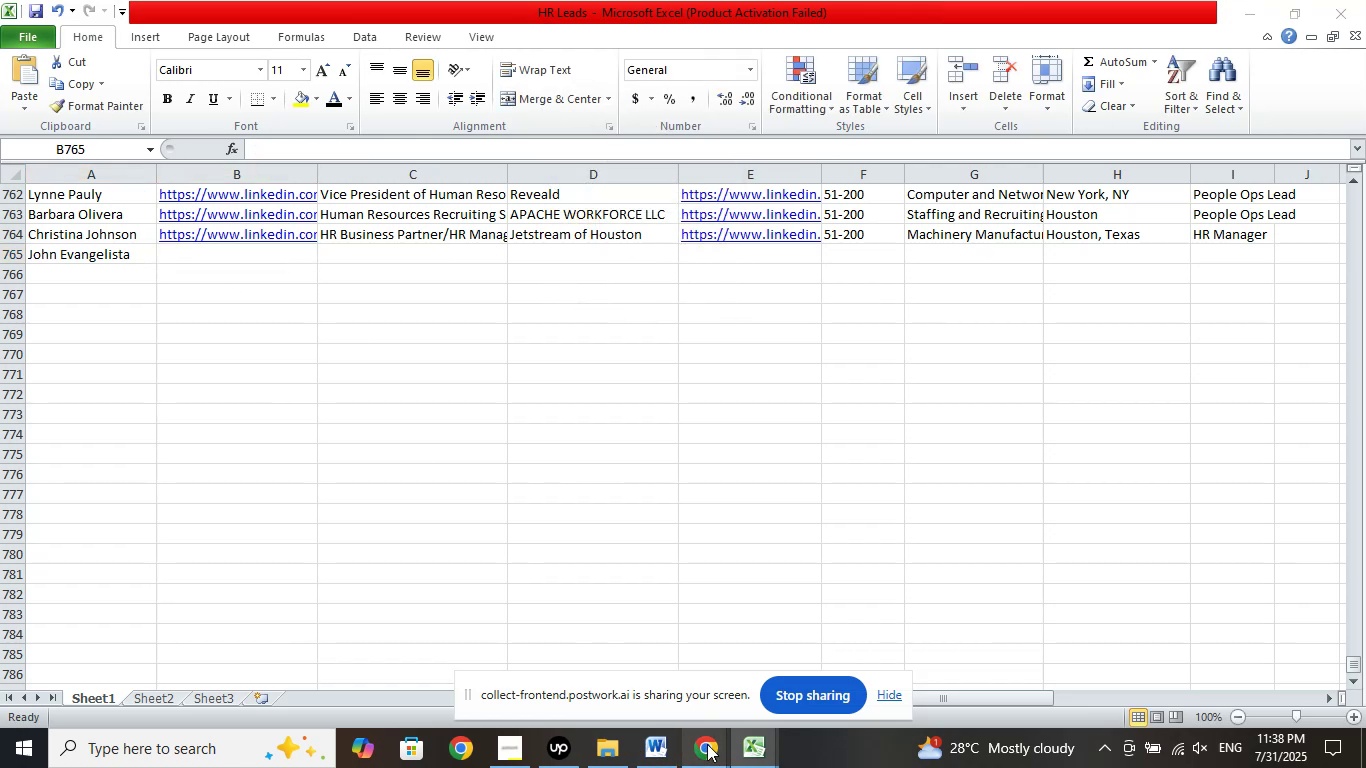 
double_click([615, 651])
 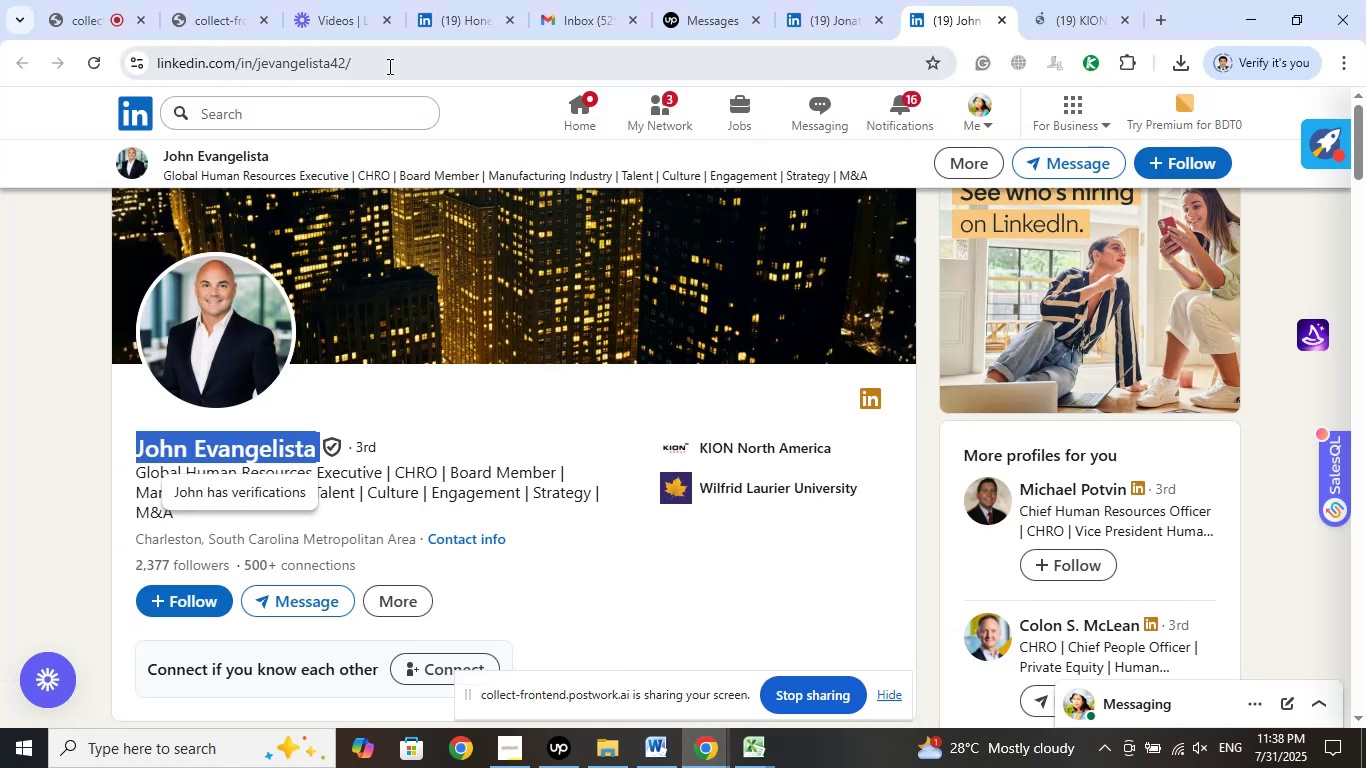 
left_click([388, 66])
 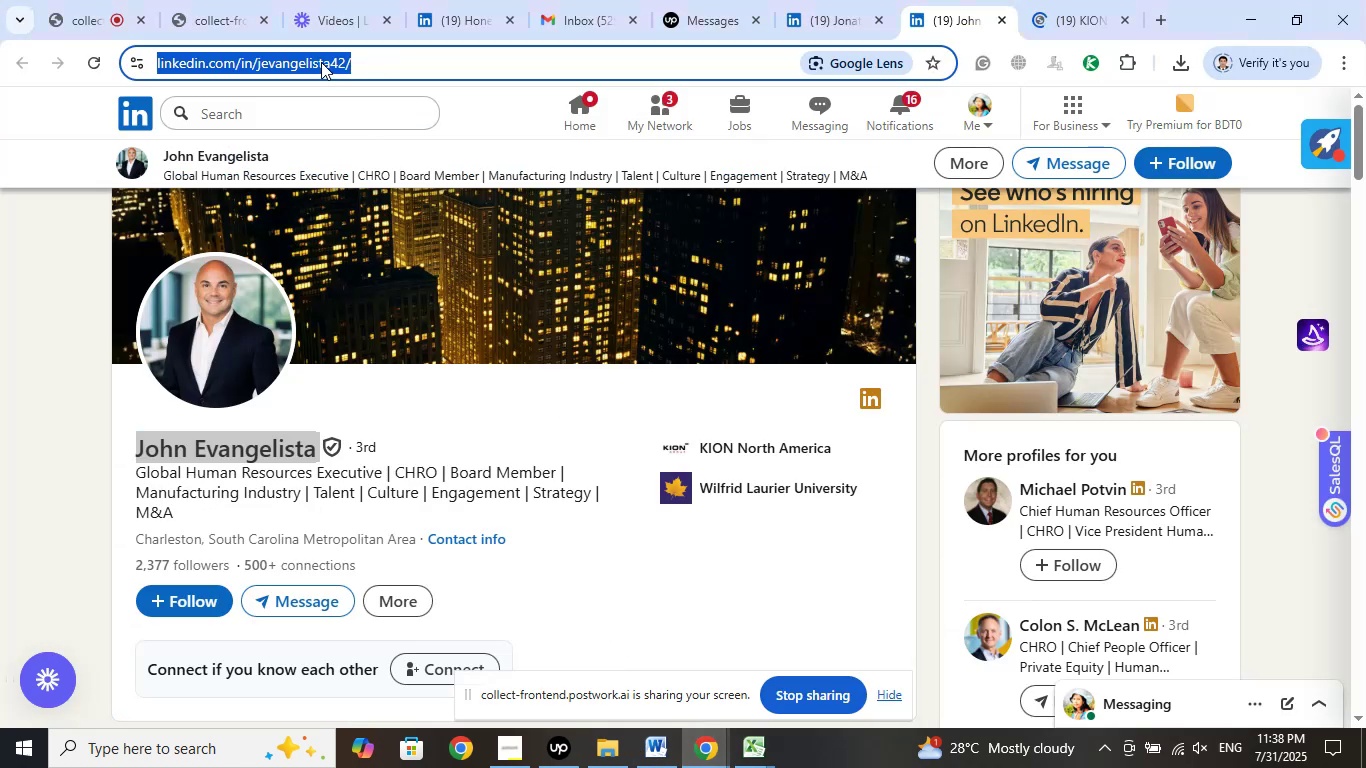 
right_click([321, 62])
 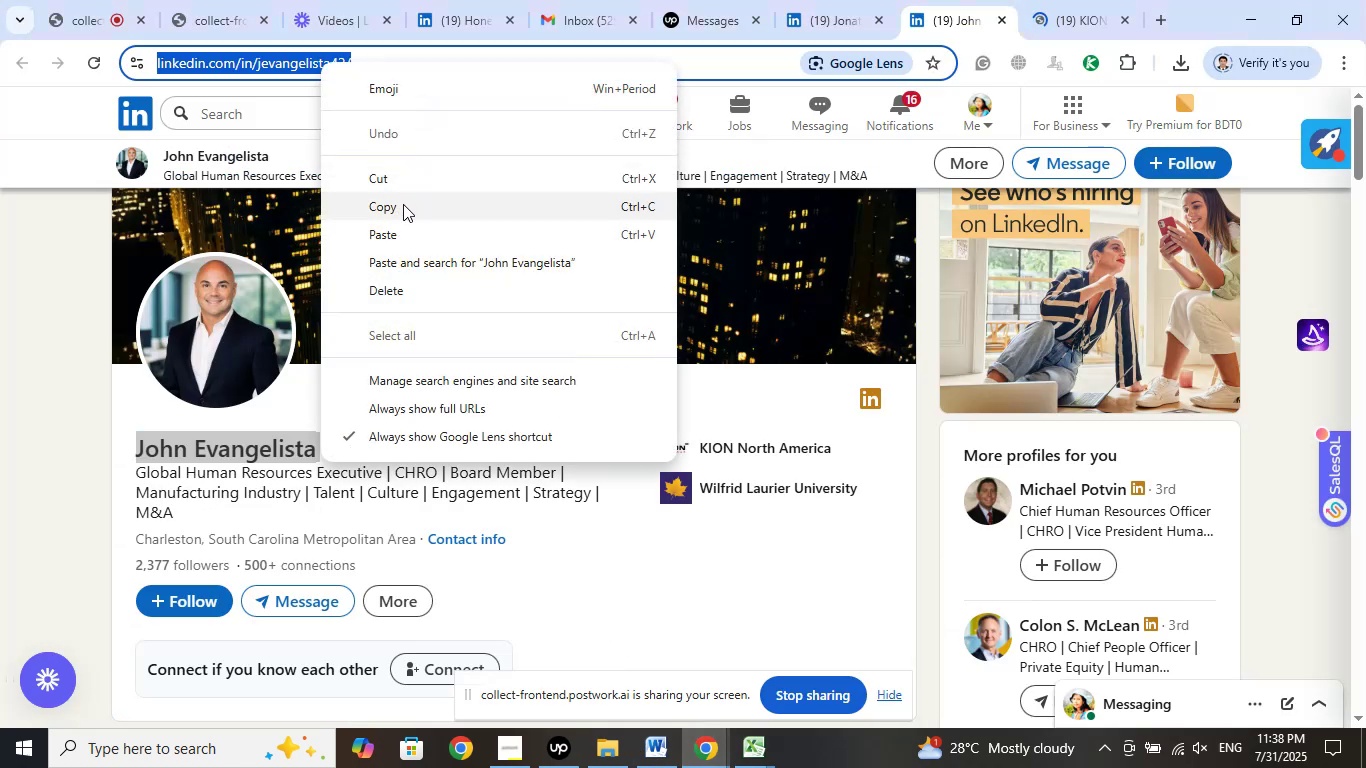 
left_click([403, 204])
 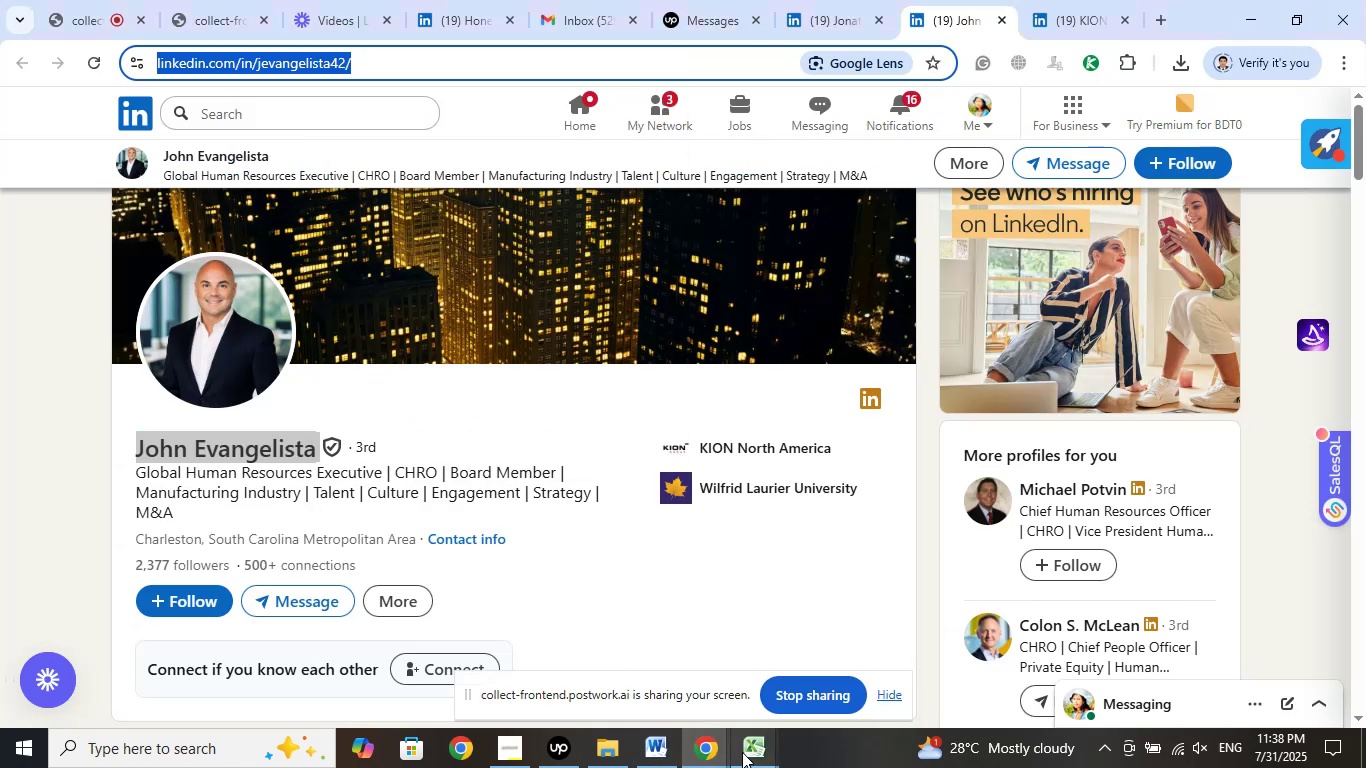 
left_click([742, 752])
 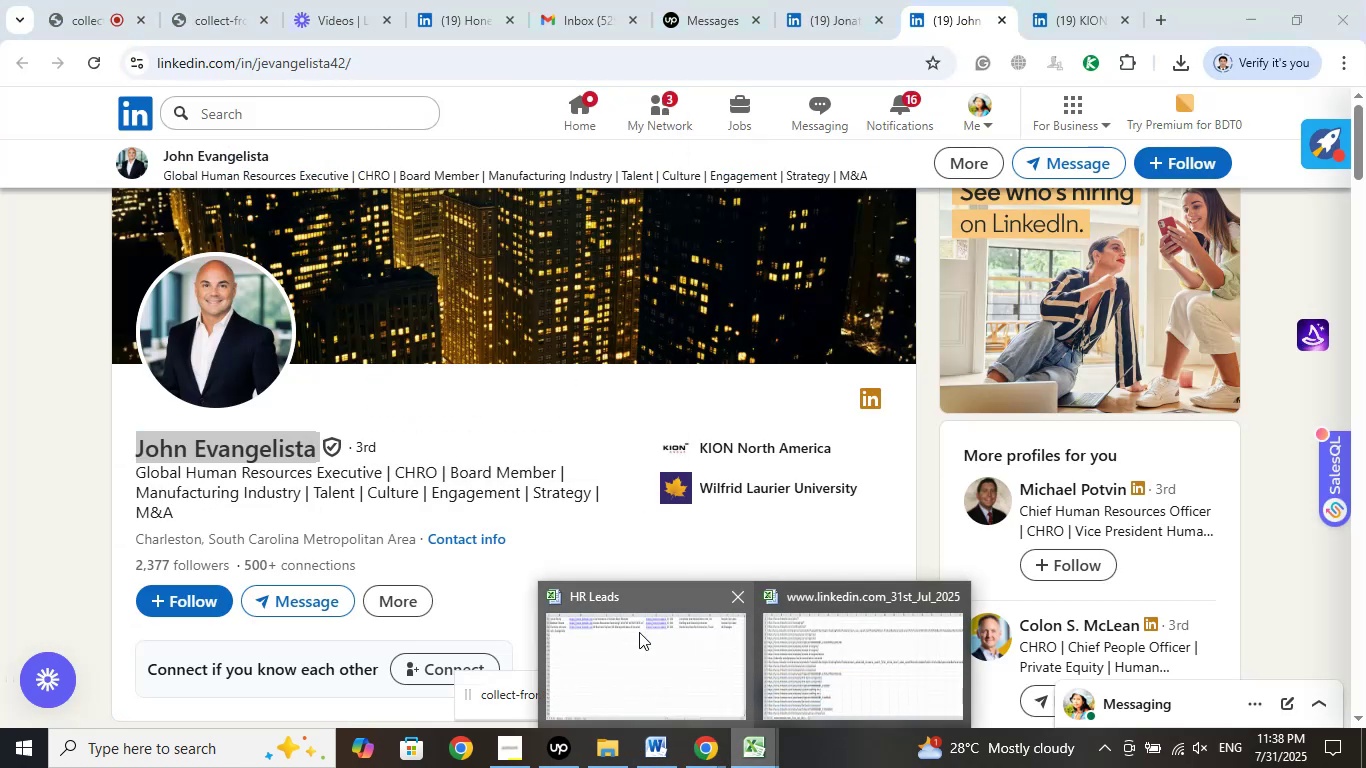 
left_click([639, 632])
 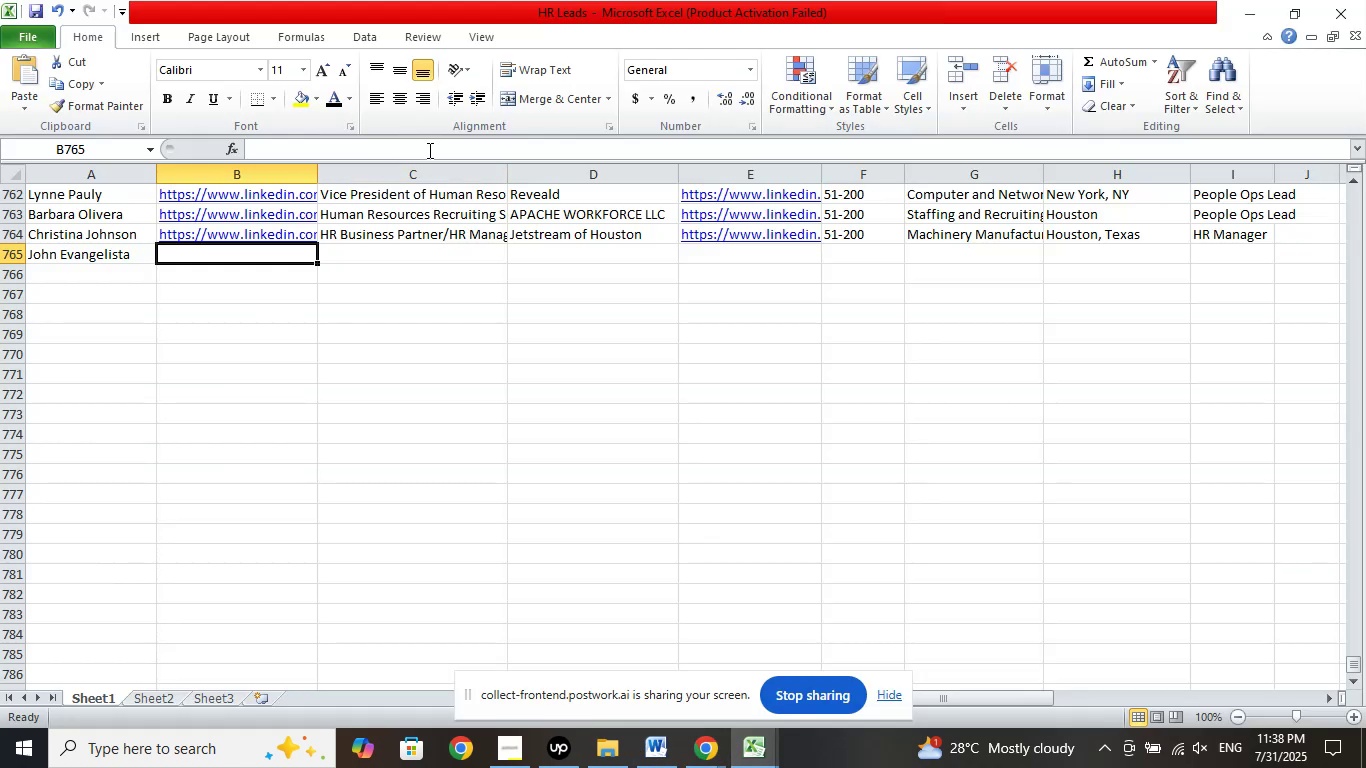 
left_click([448, 150])
 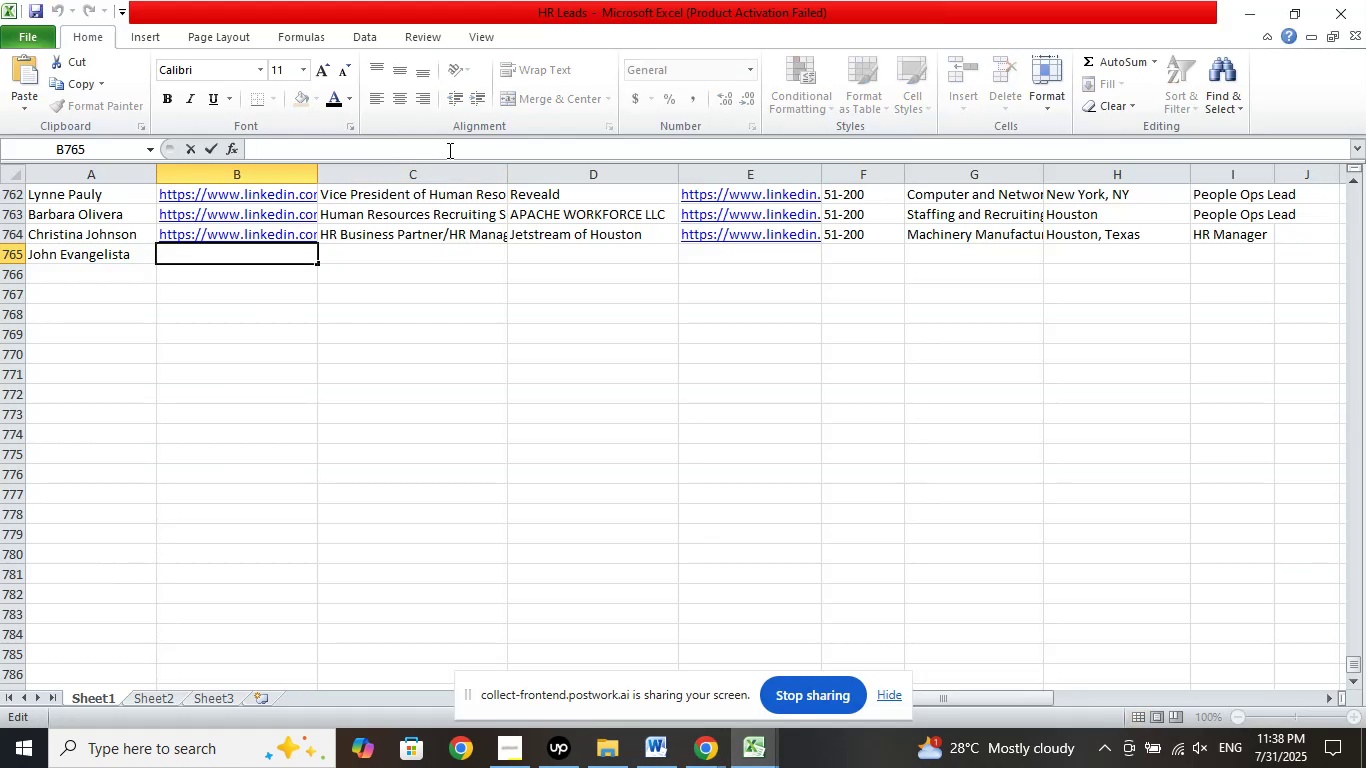 
right_click([448, 150])
 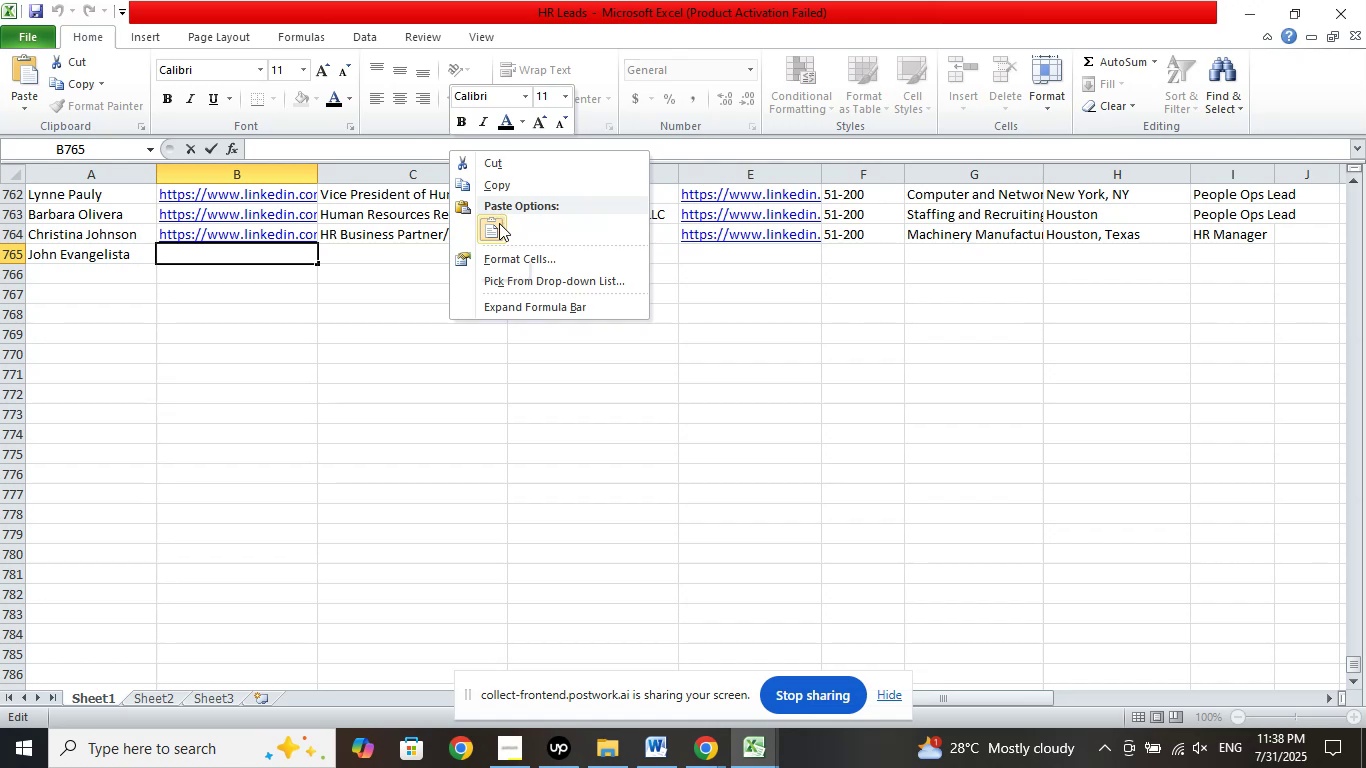 
left_click([499, 223])
 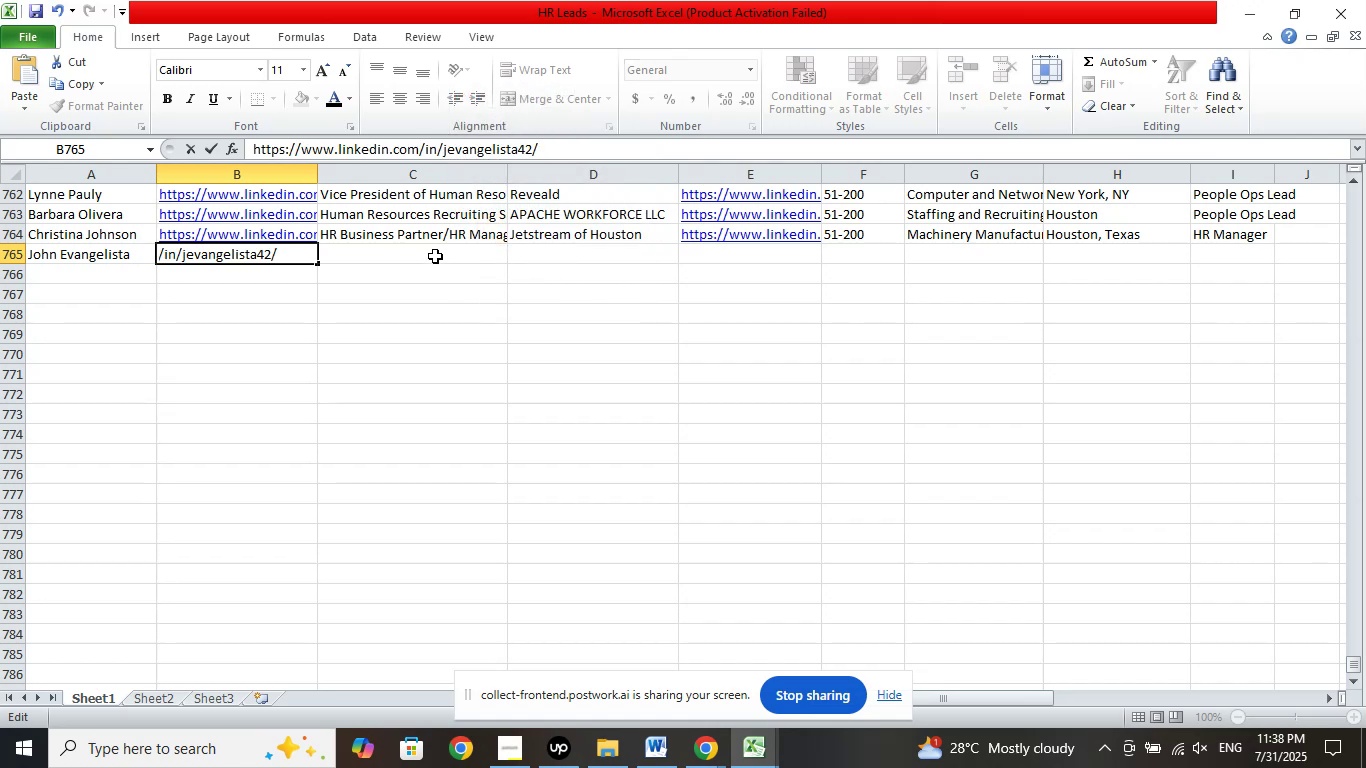 
left_click([435, 256])
 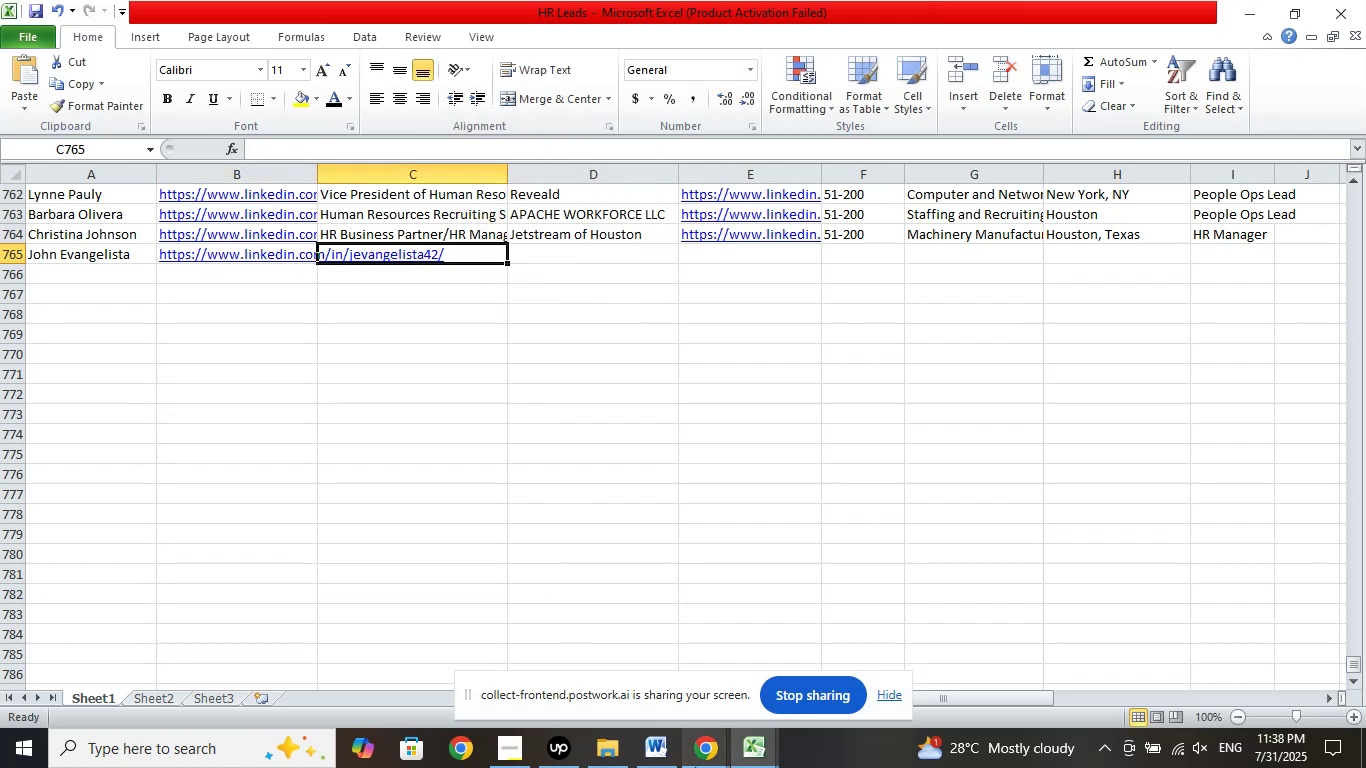 
left_click([711, 766])
 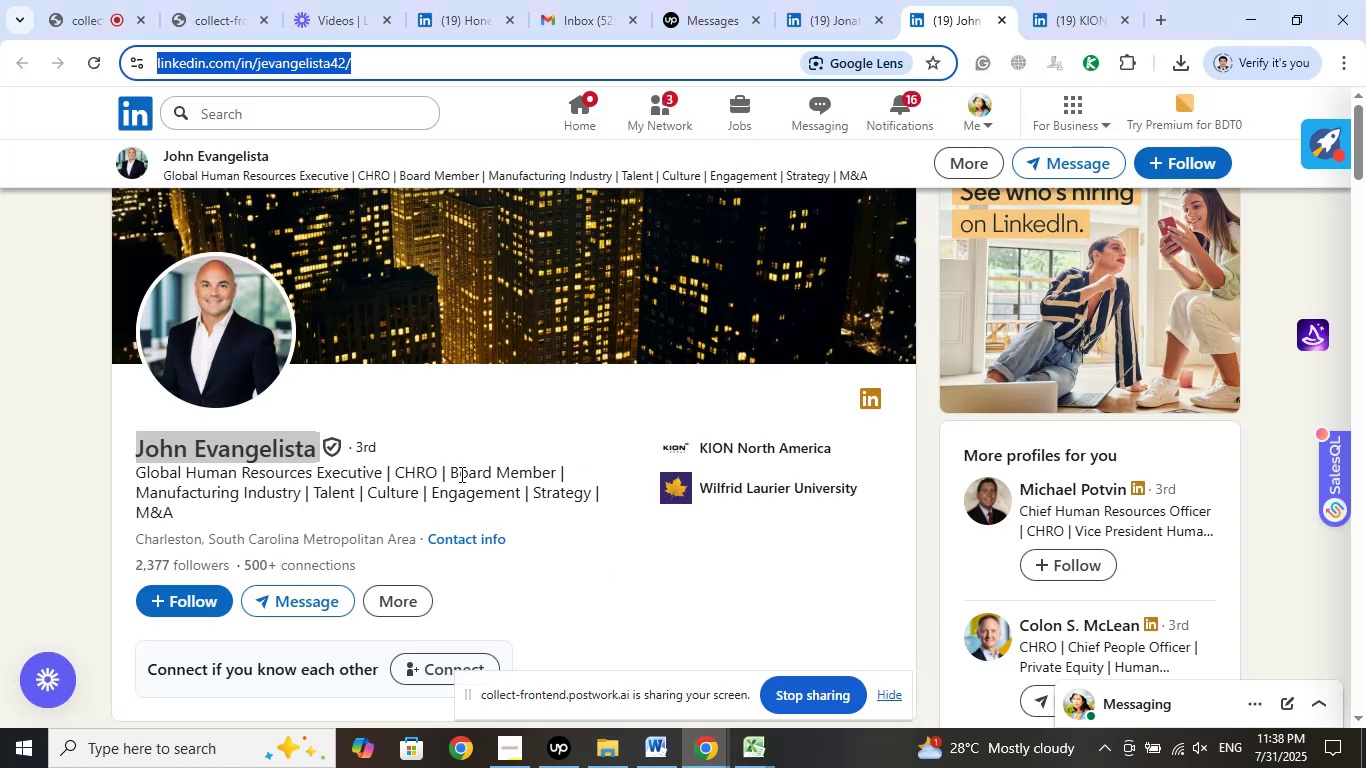 
left_click([728, 452])
 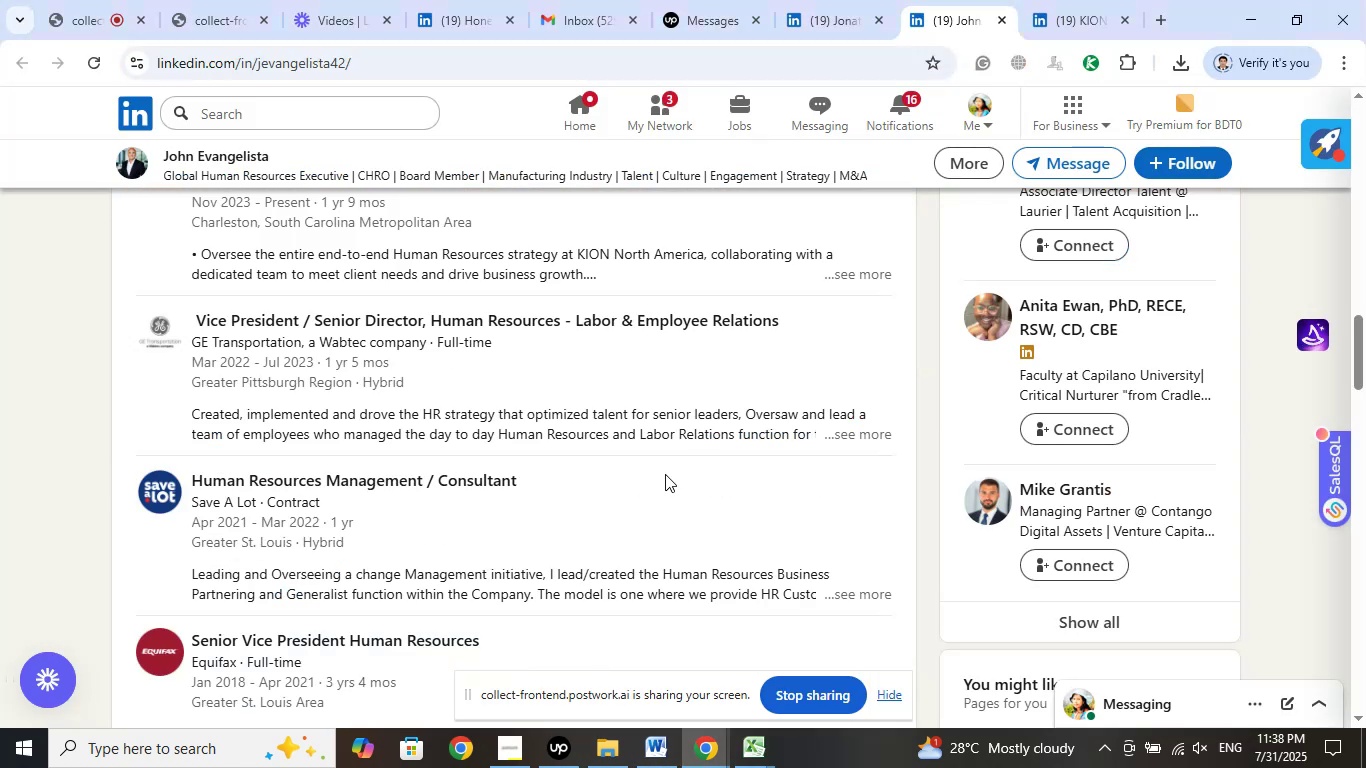 
scroll: coordinate [637, 498], scroll_direction: up, amount: 2.0
 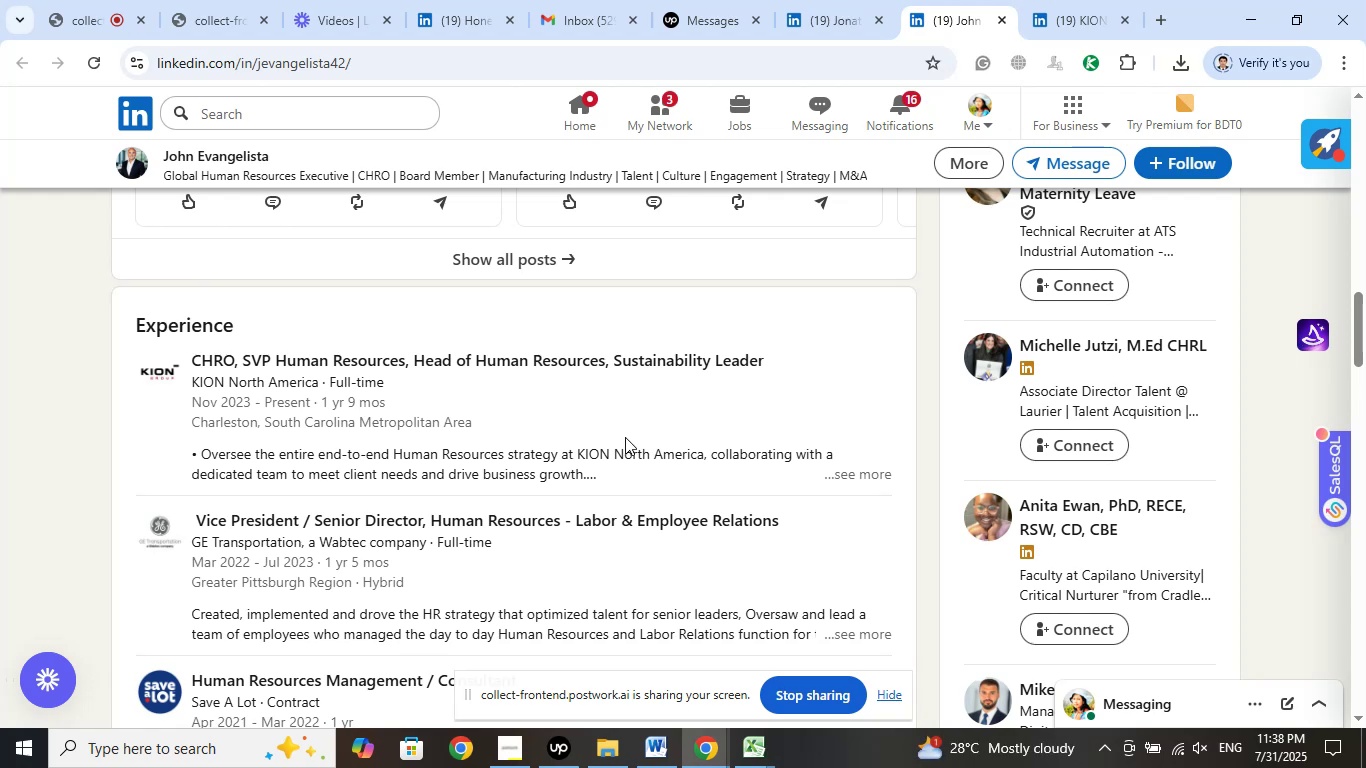 
wait(17.3)
 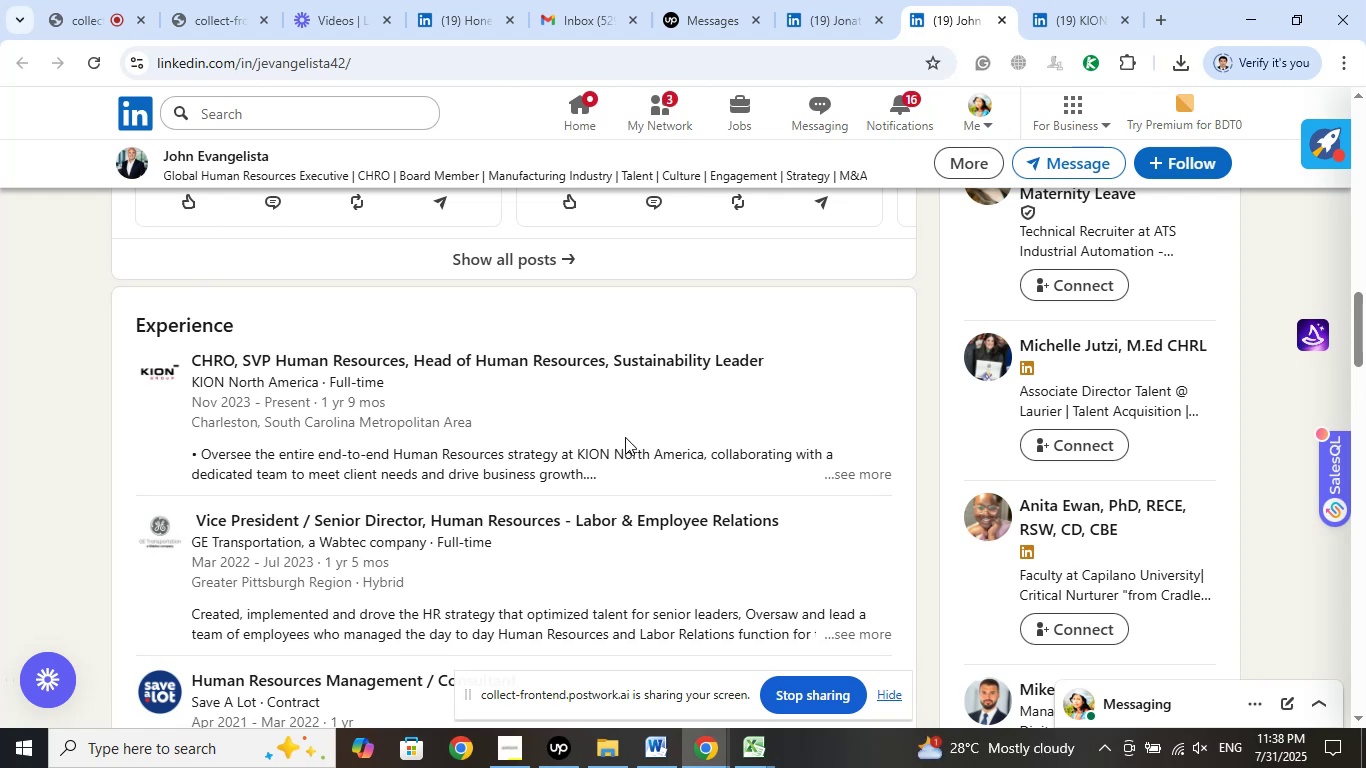 
left_click_drag(start_coordinate=[187, 362], to_coordinate=[602, 358])
 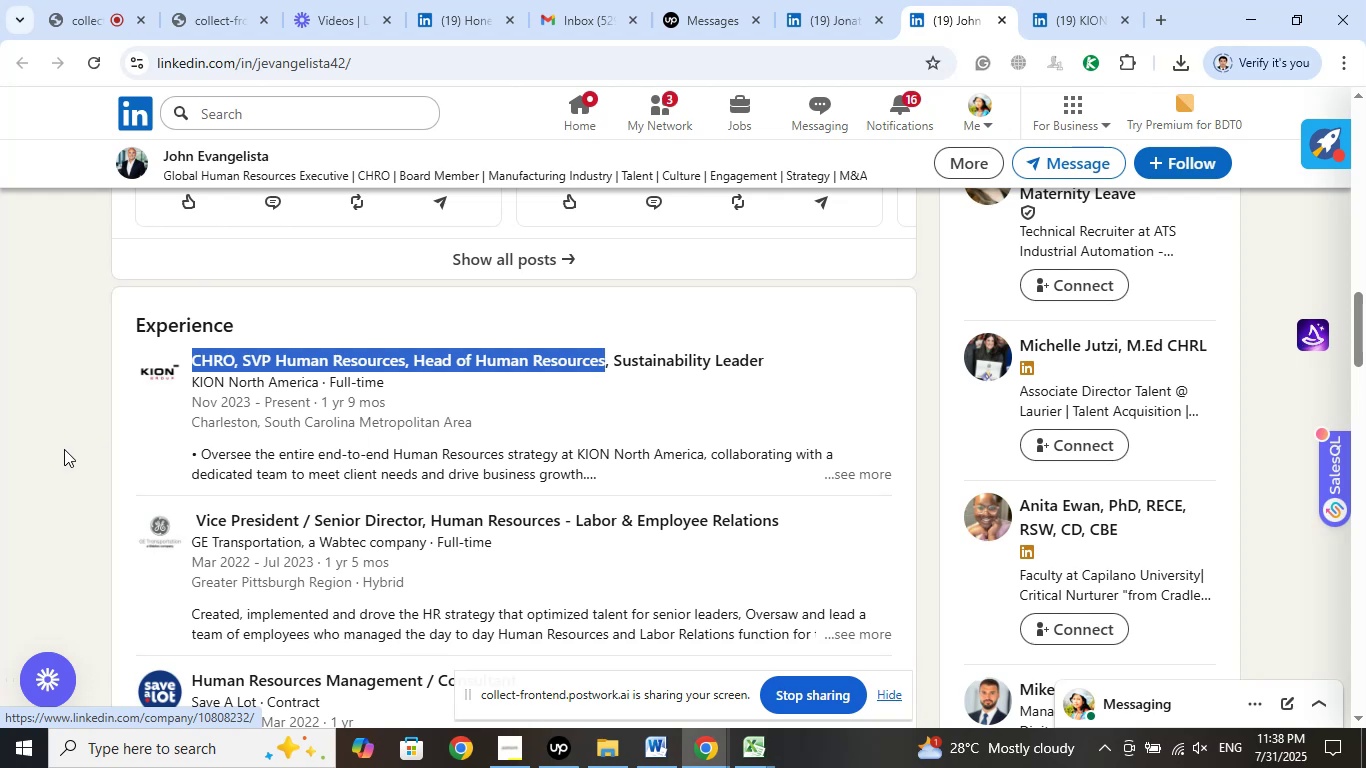 
left_click([53, 425])
 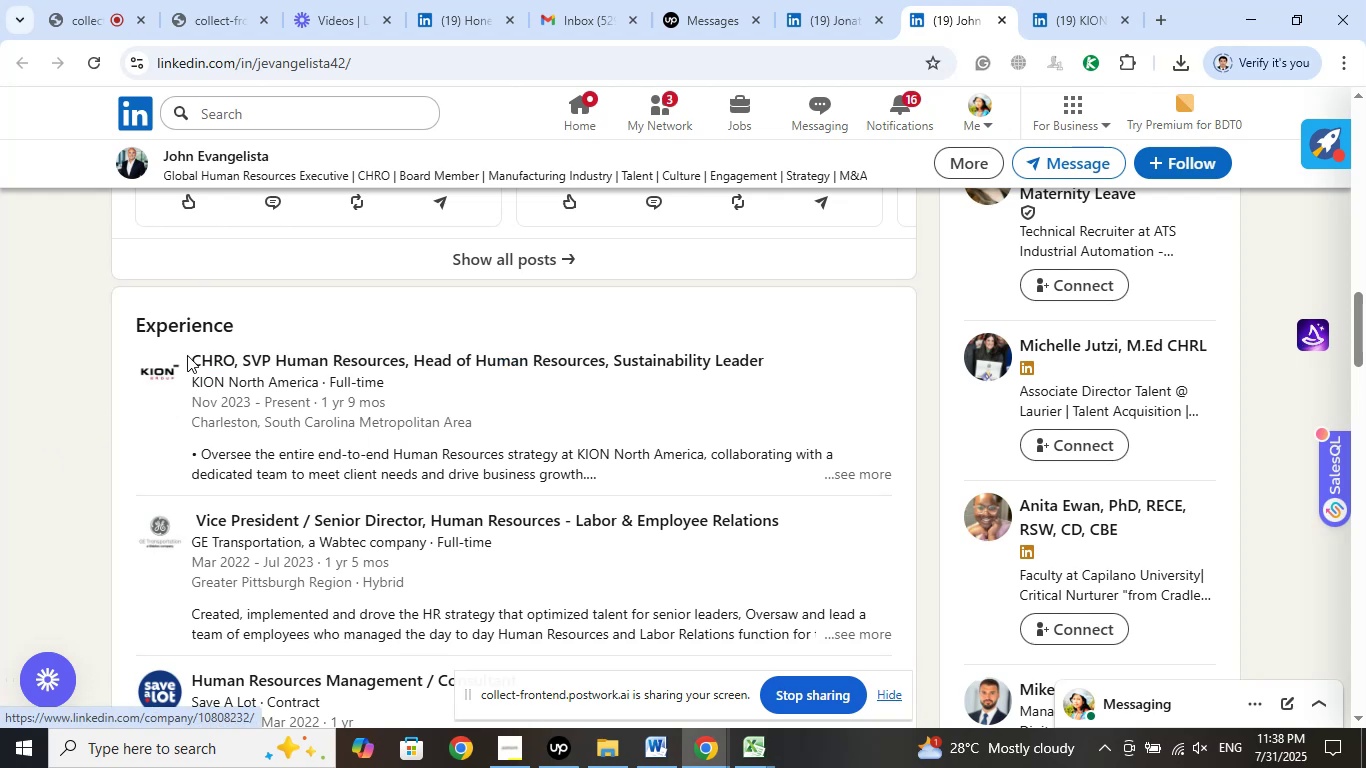 
left_click_drag(start_coordinate=[187, 355], to_coordinate=[799, 355])
 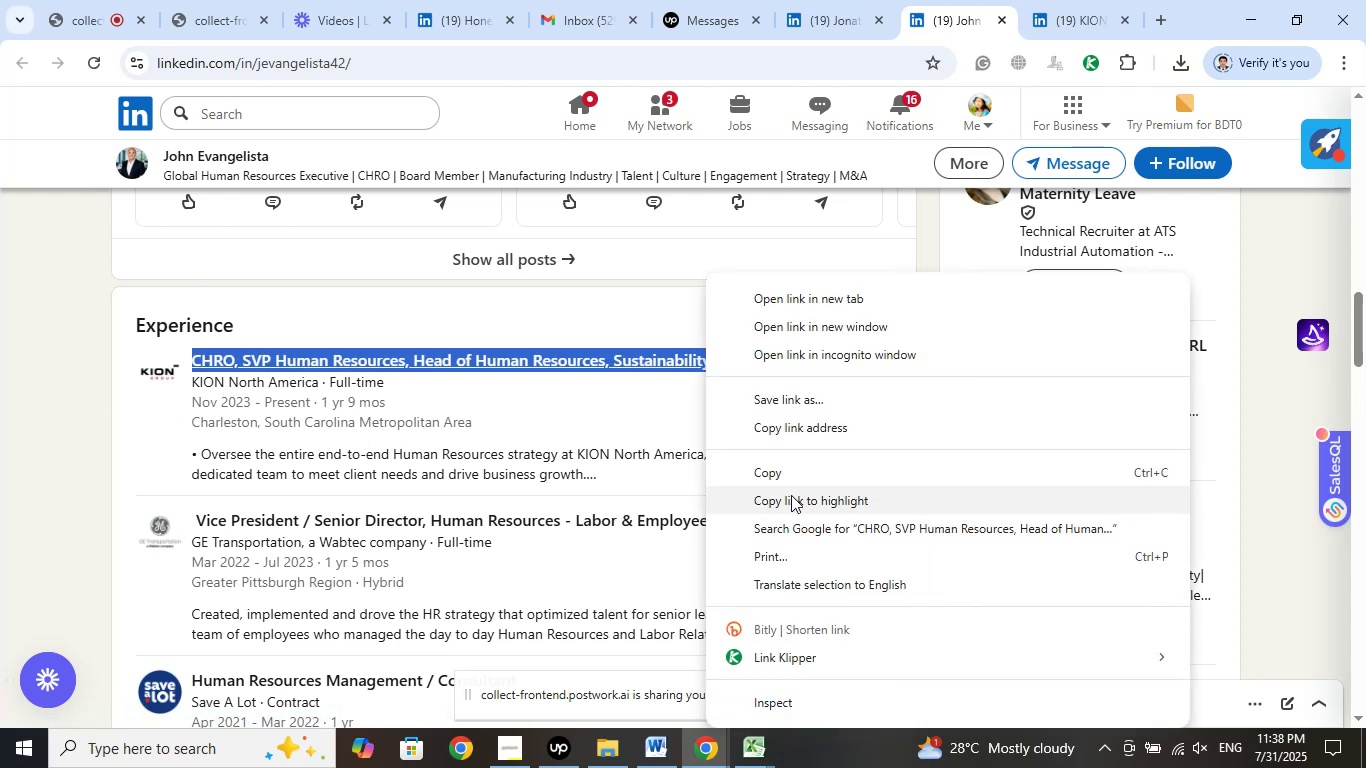 
left_click([785, 477])
 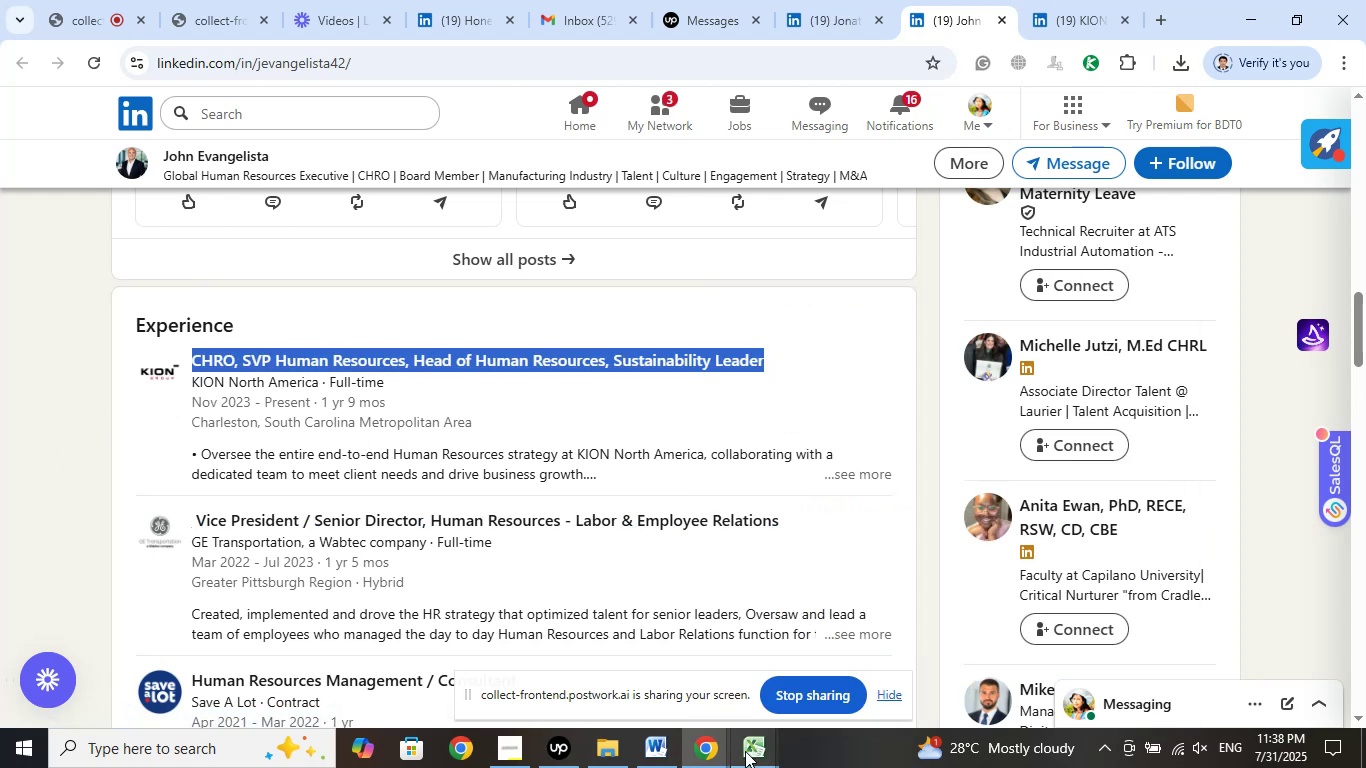 
left_click([745, 751])
 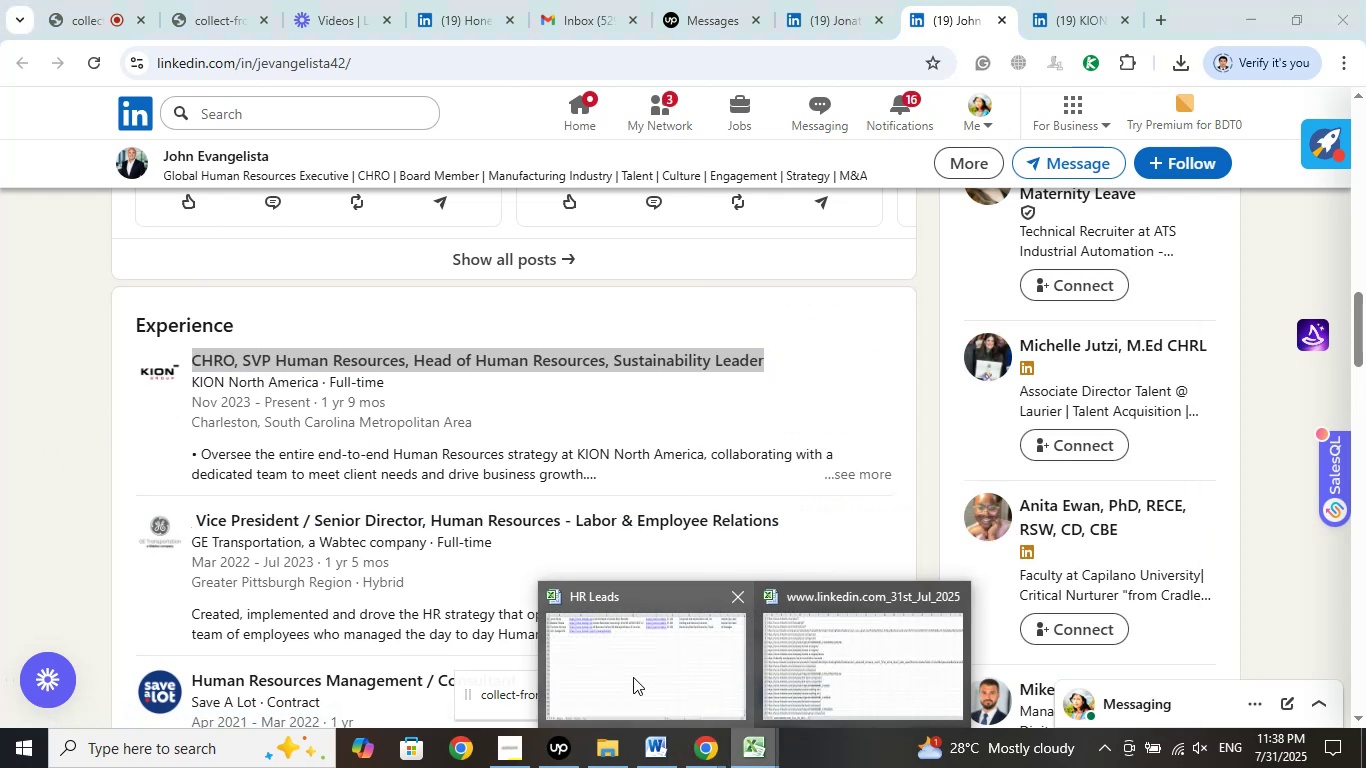 
left_click([633, 677])
 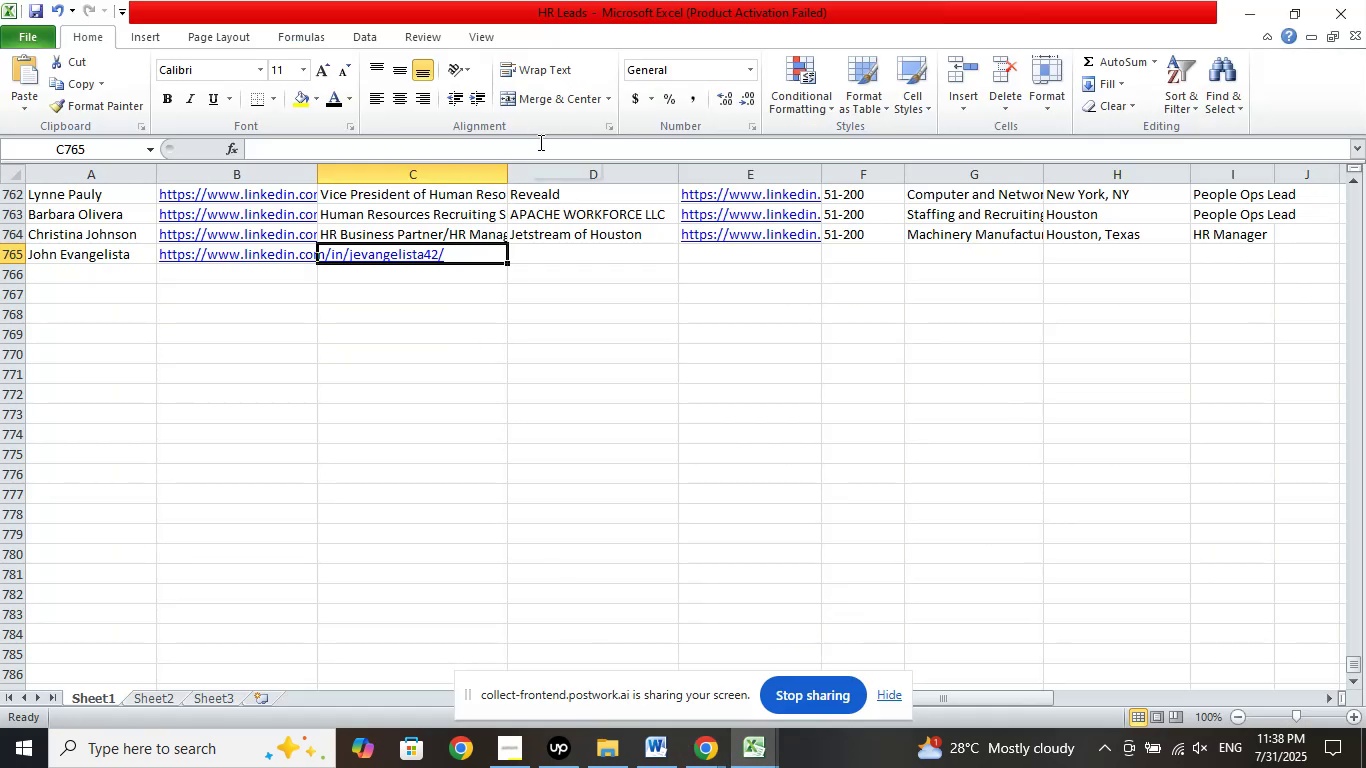 
left_click([539, 151])
 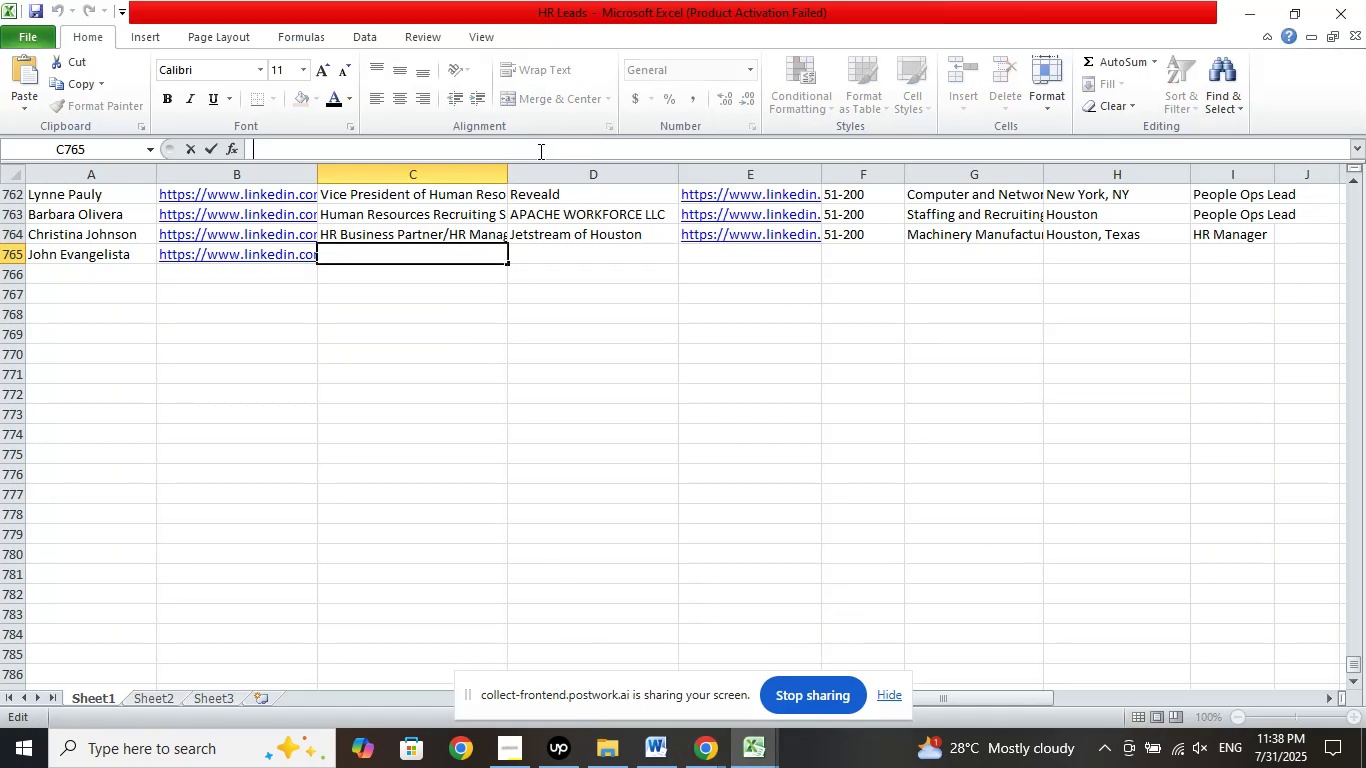 
right_click([539, 151])
 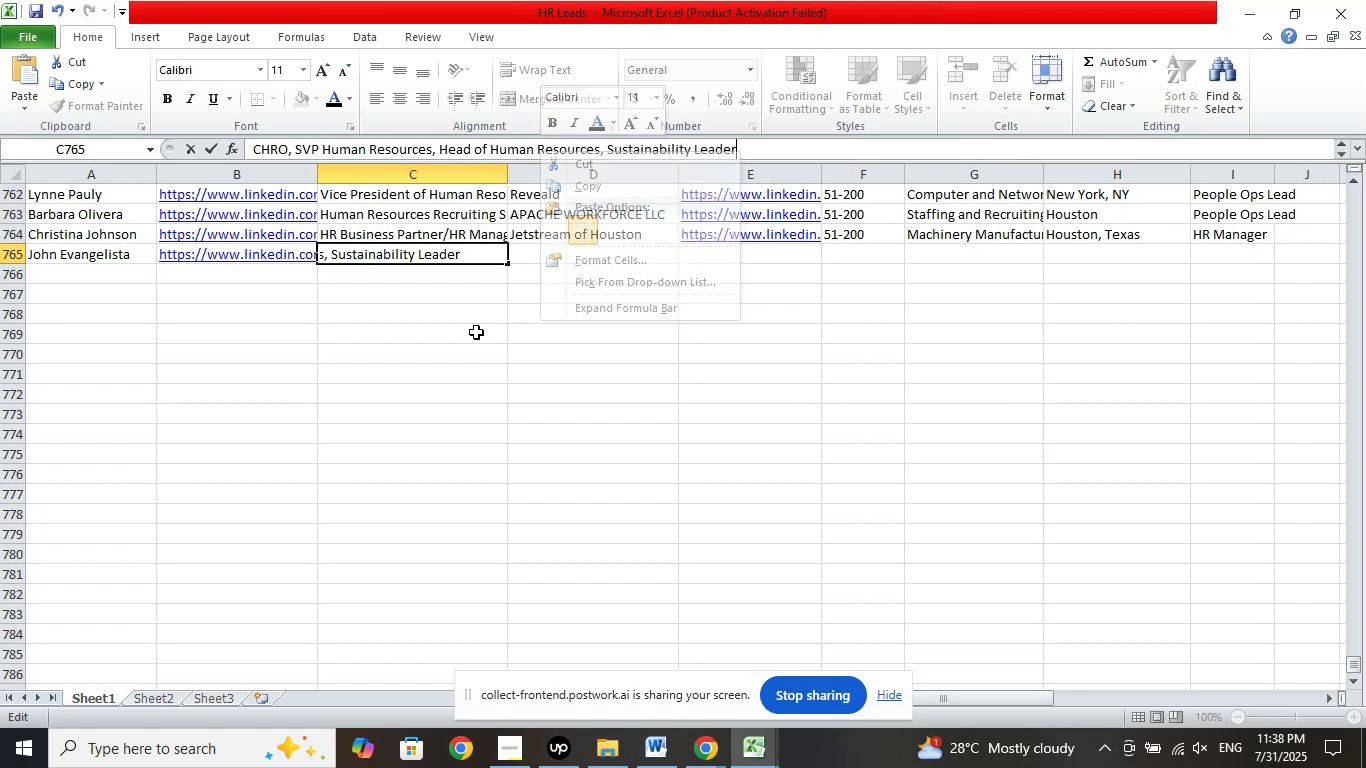 
double_click([461, 342])
 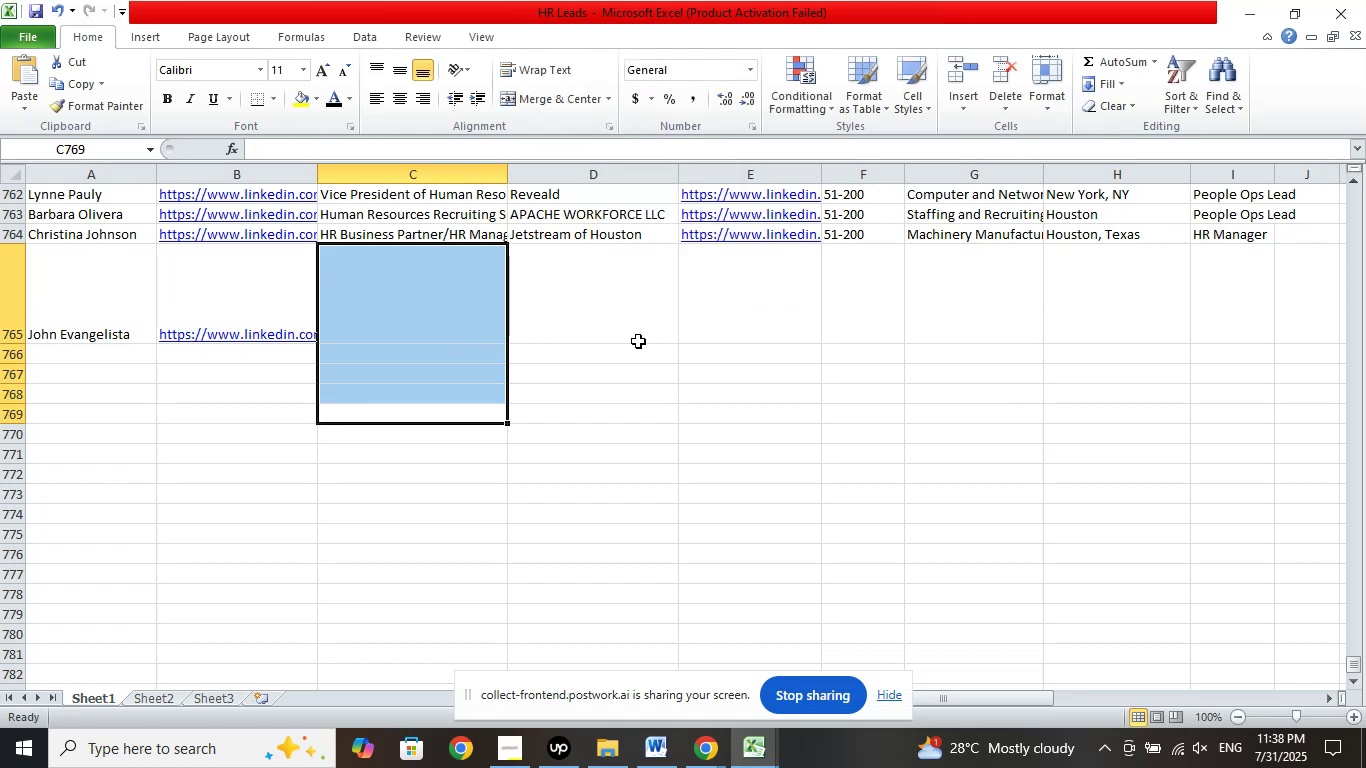 
left_click([638, 341])
 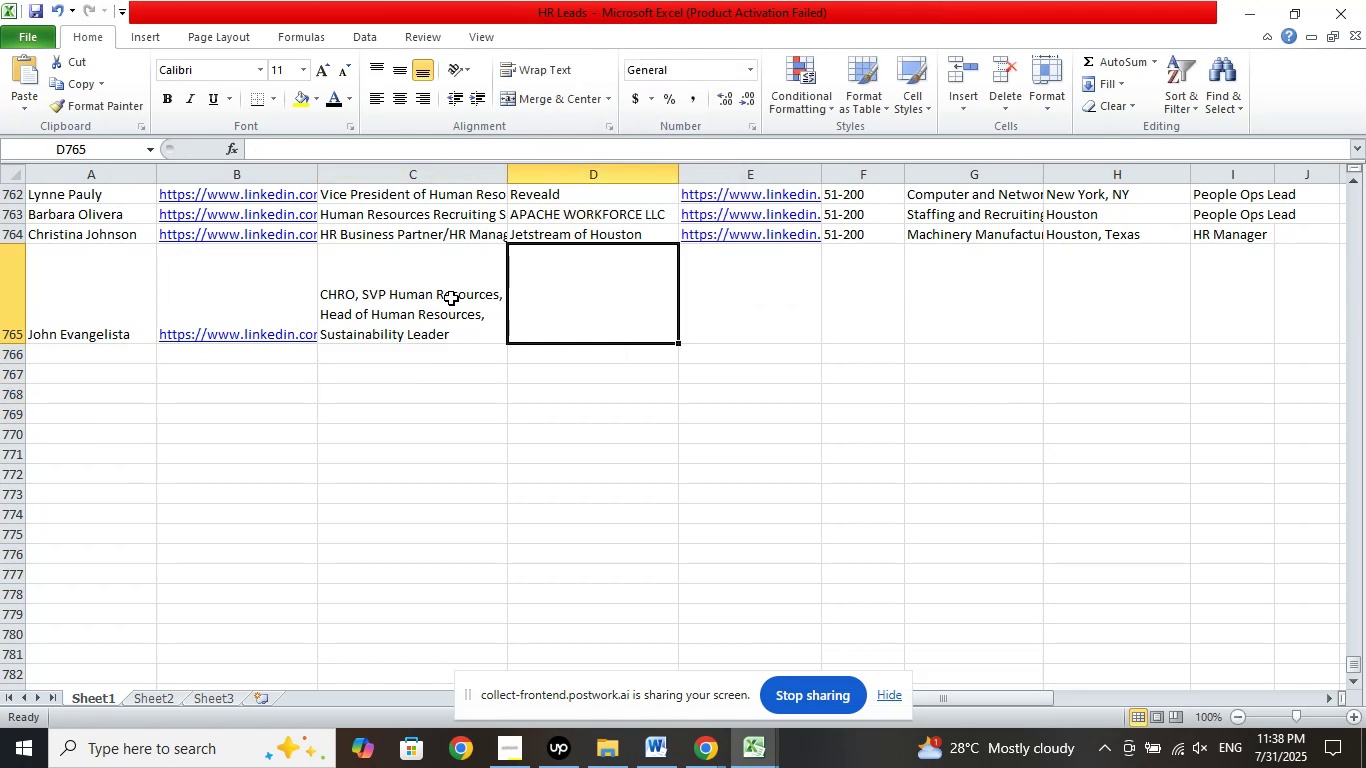 
left_click([451, 298])
 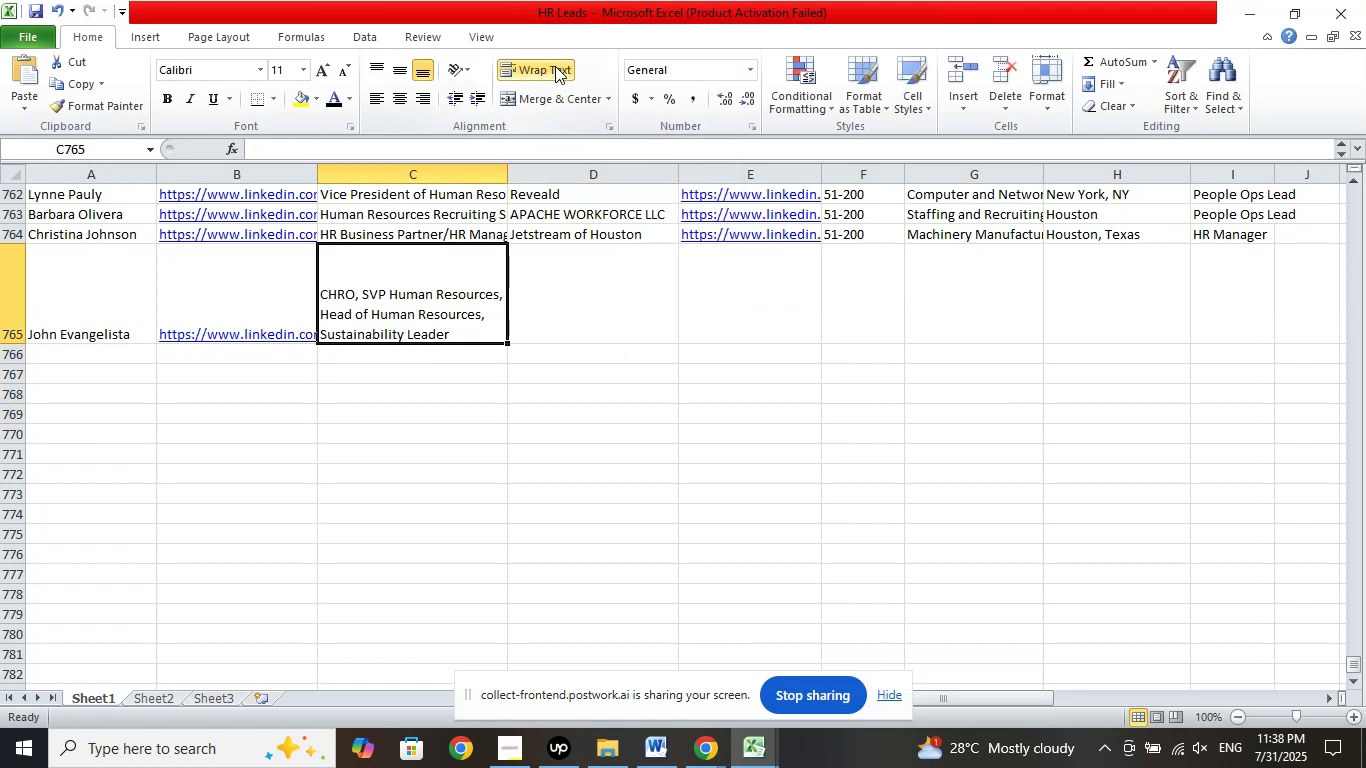 
left_click([555, 66])
 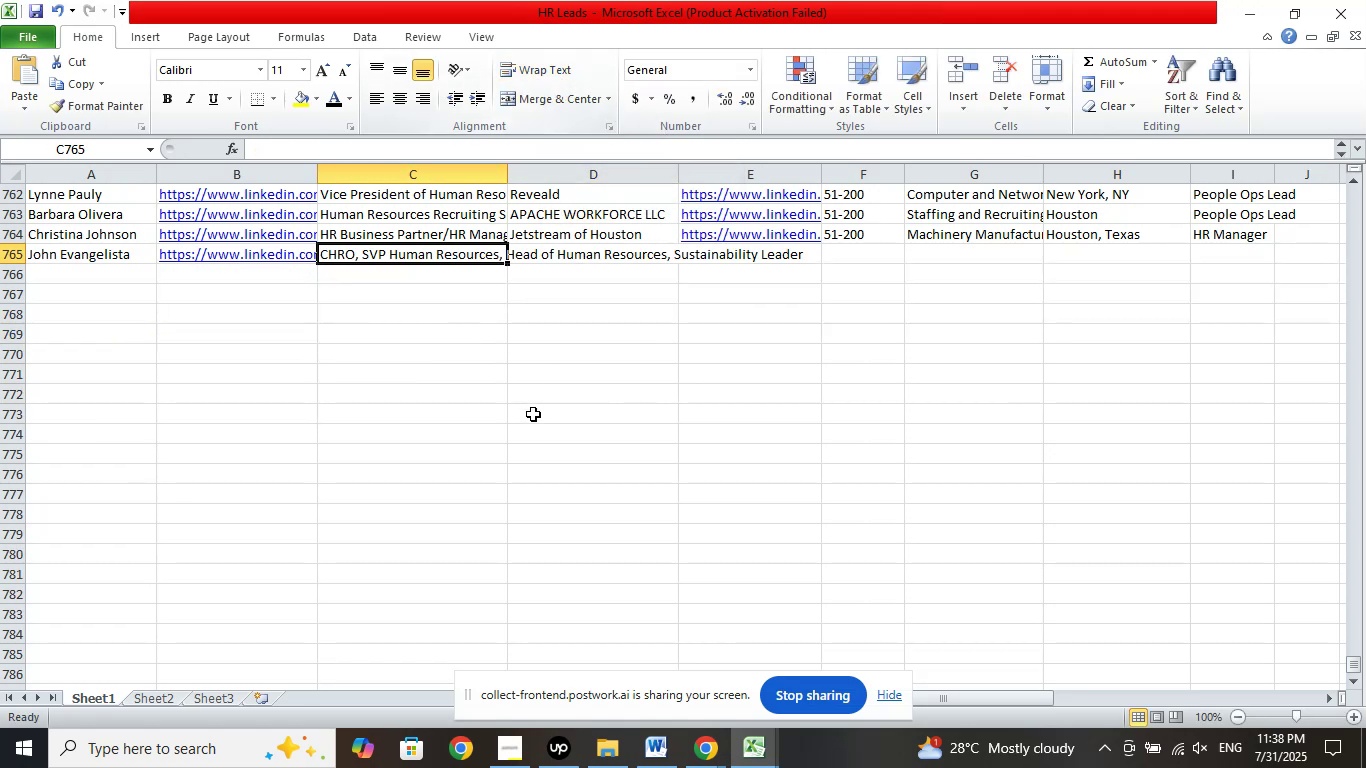 
left_click_drag(start_coordinate=[535, 414], to_coordinate=[537, 406])
 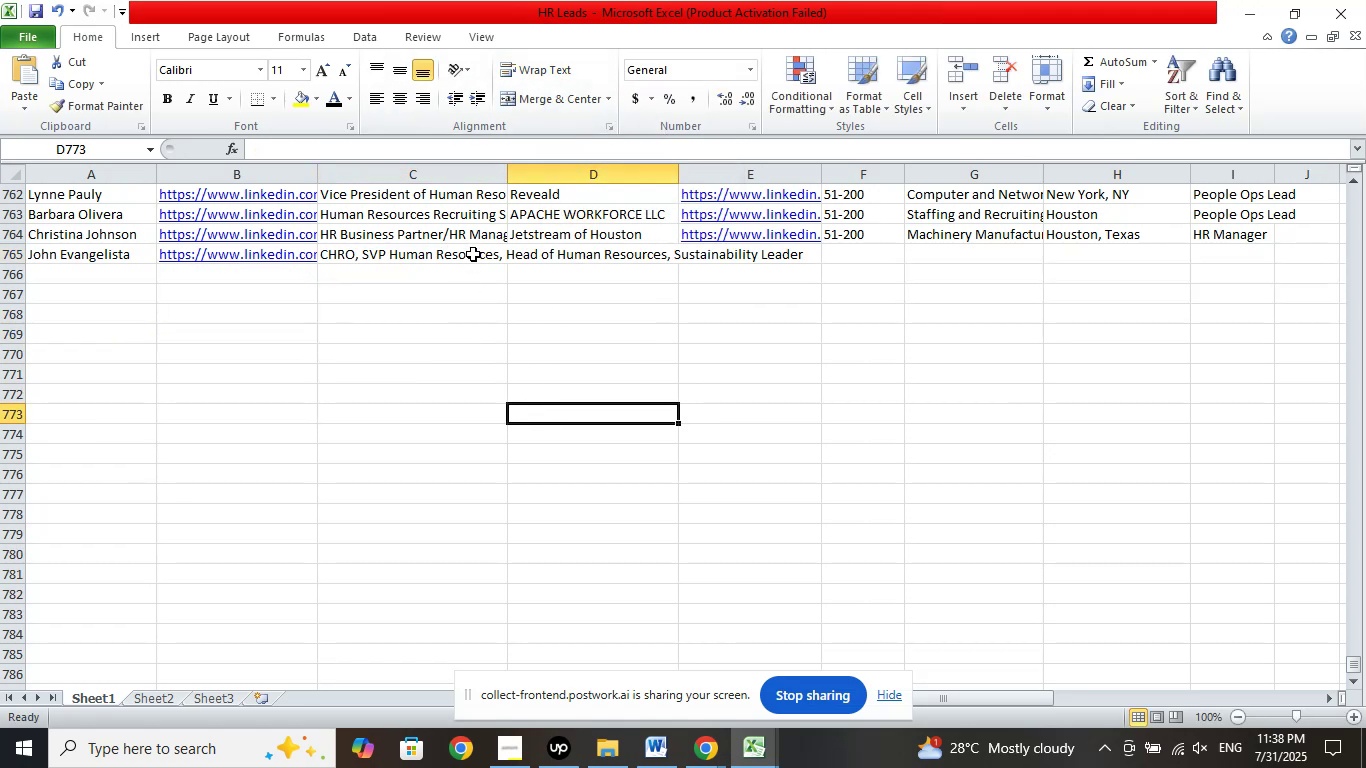 
left_click([473, 254])
 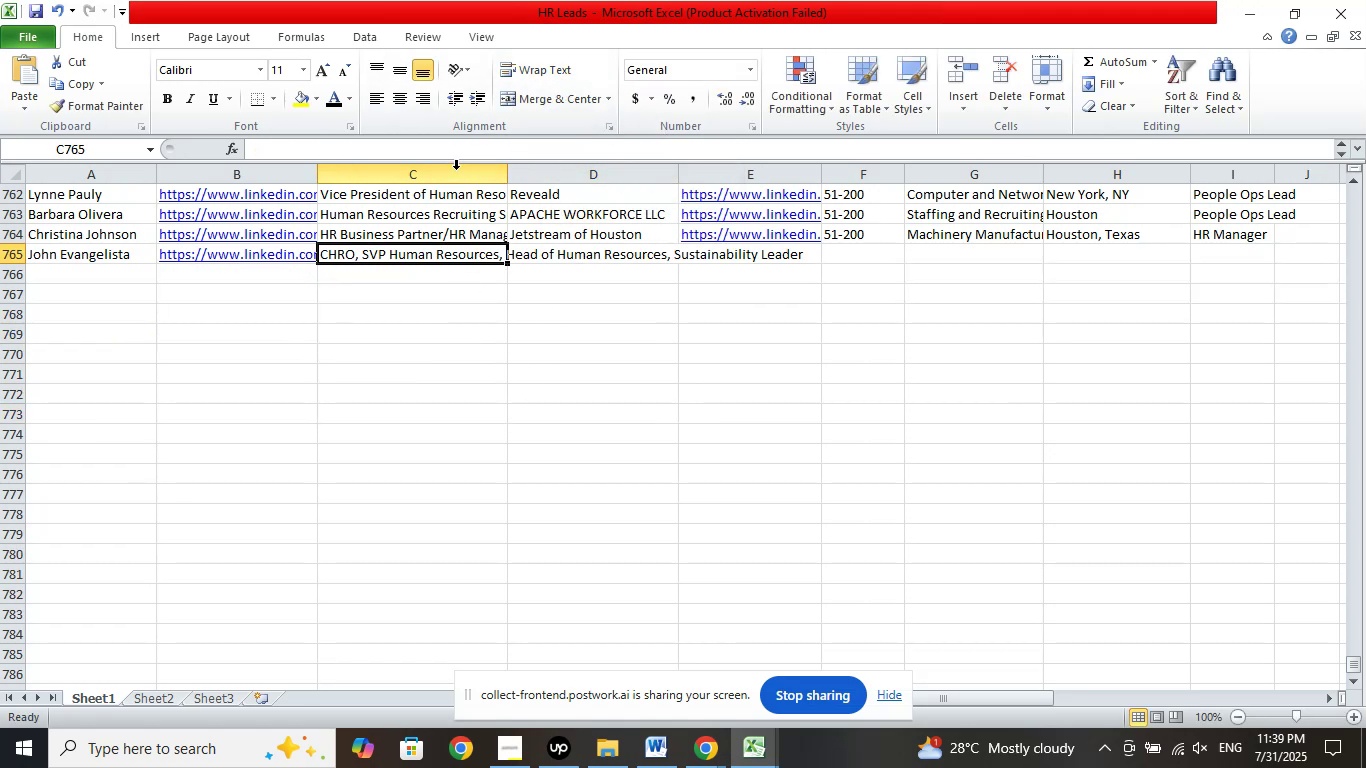 
left_click([471, 150])
 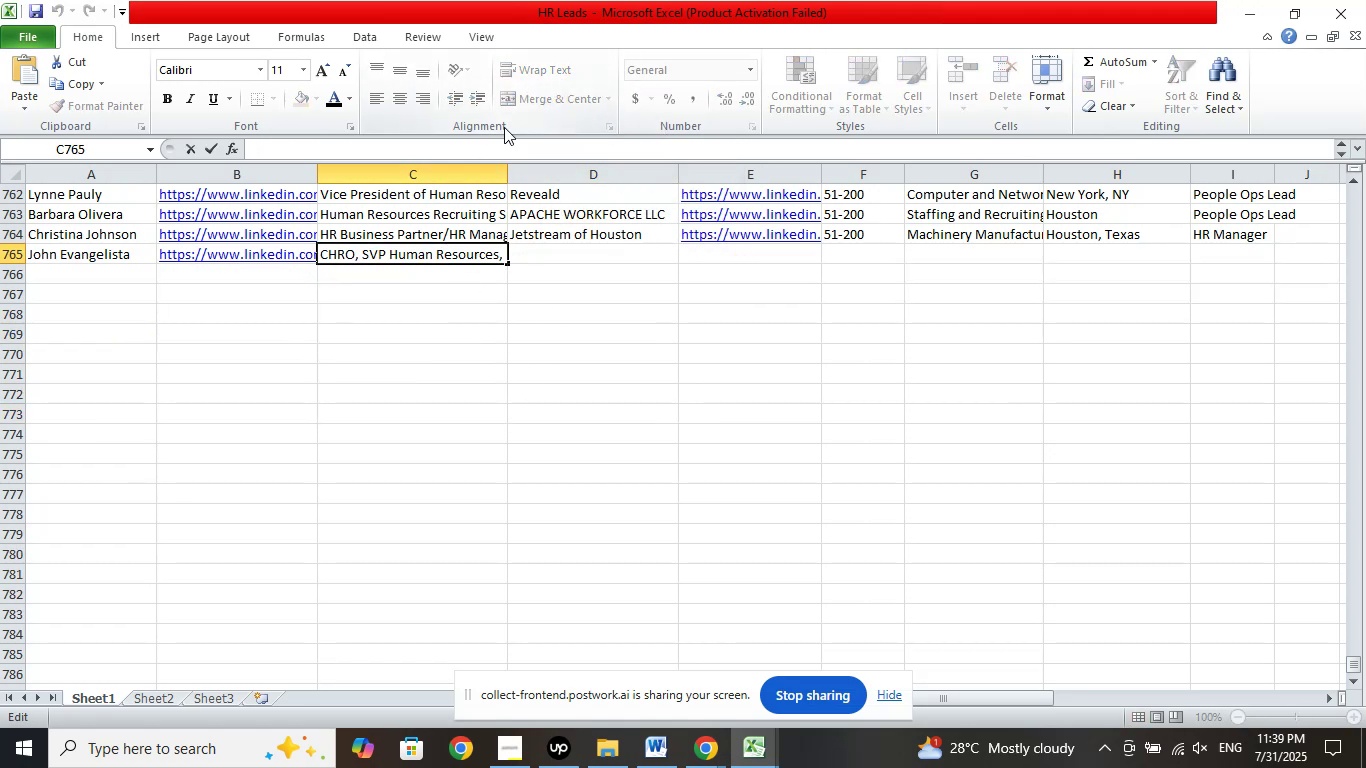 
key(Delete)
 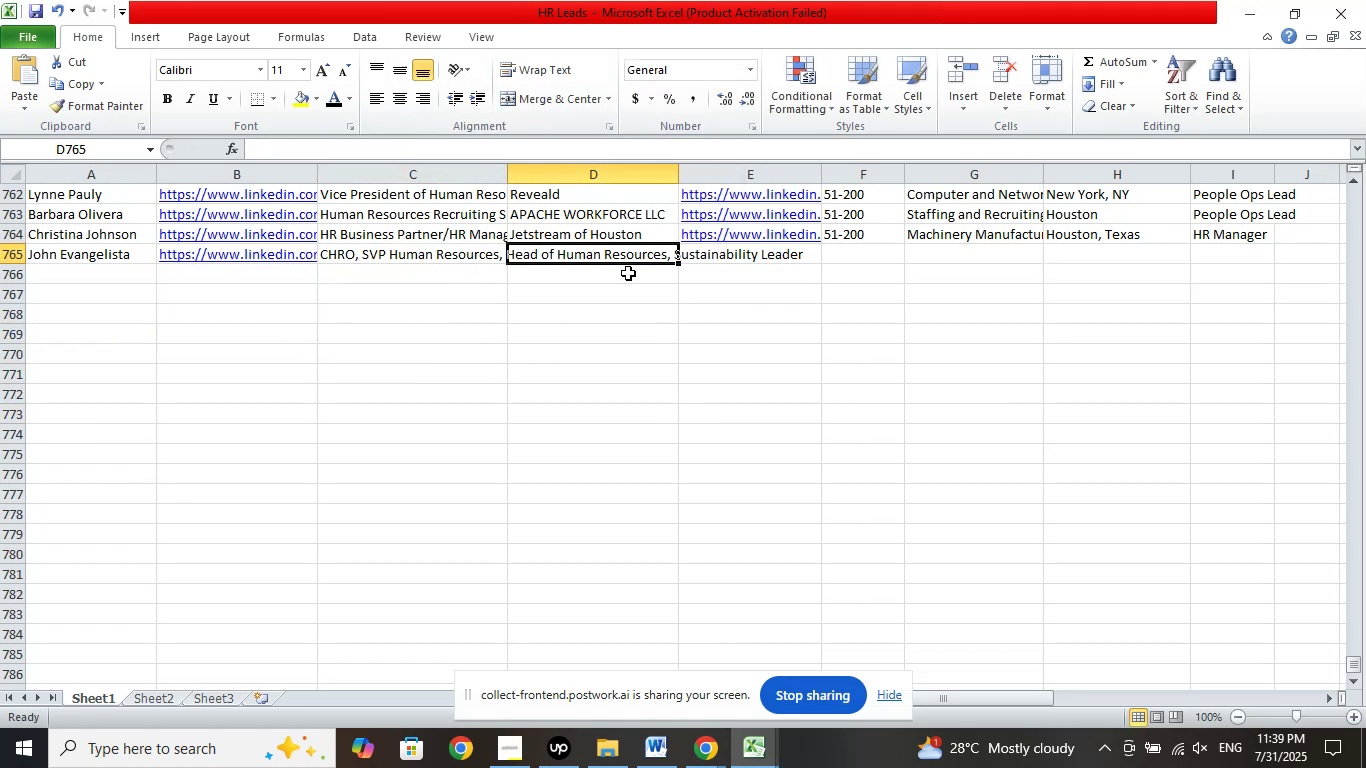 
left_click([393, 252])
 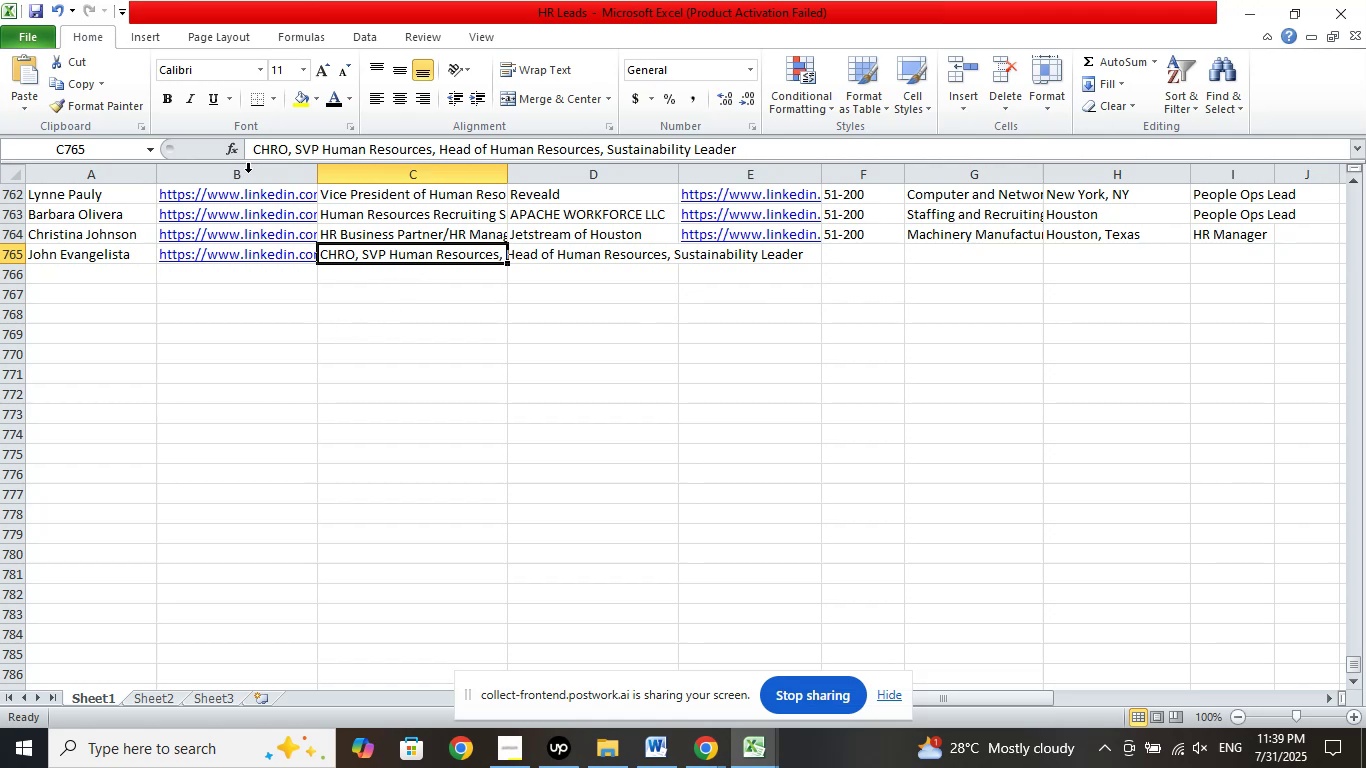 
left_click([253, 143])
 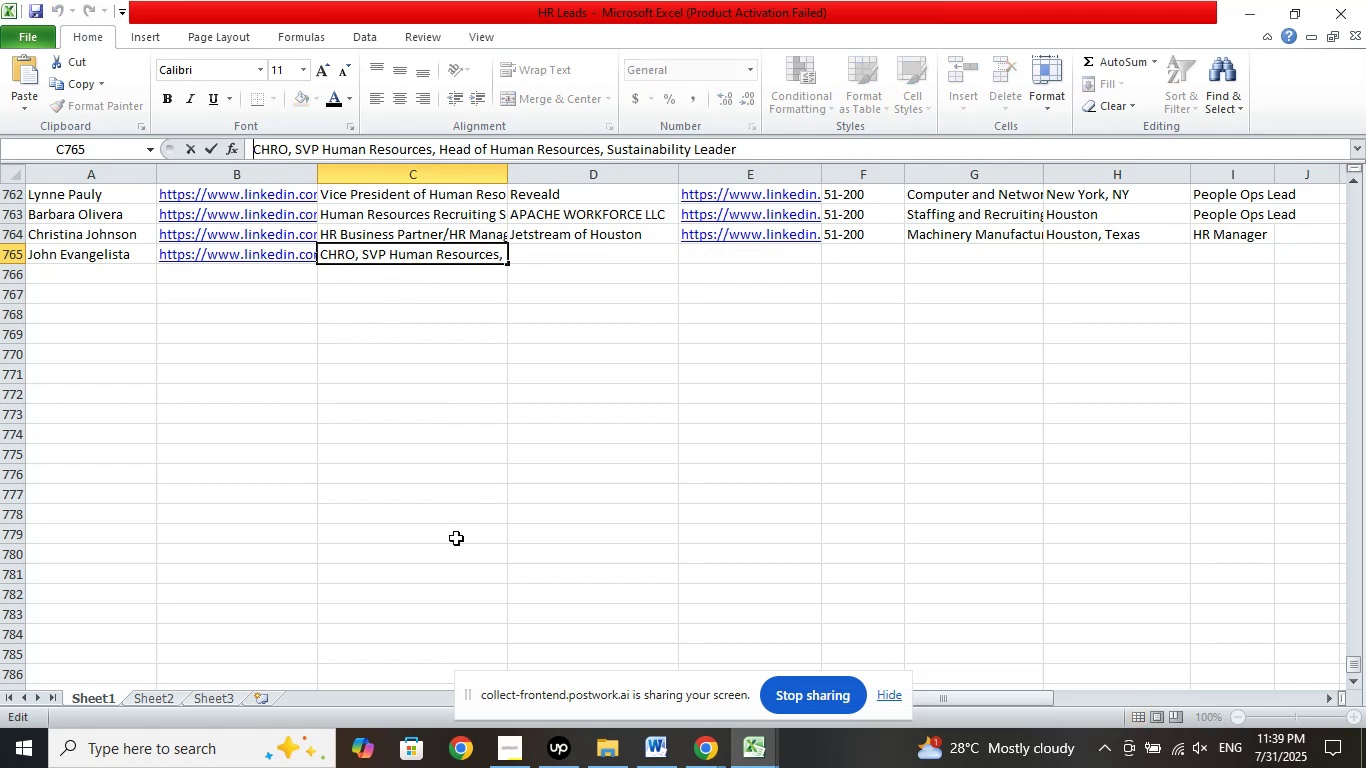 
key(Backspace)
 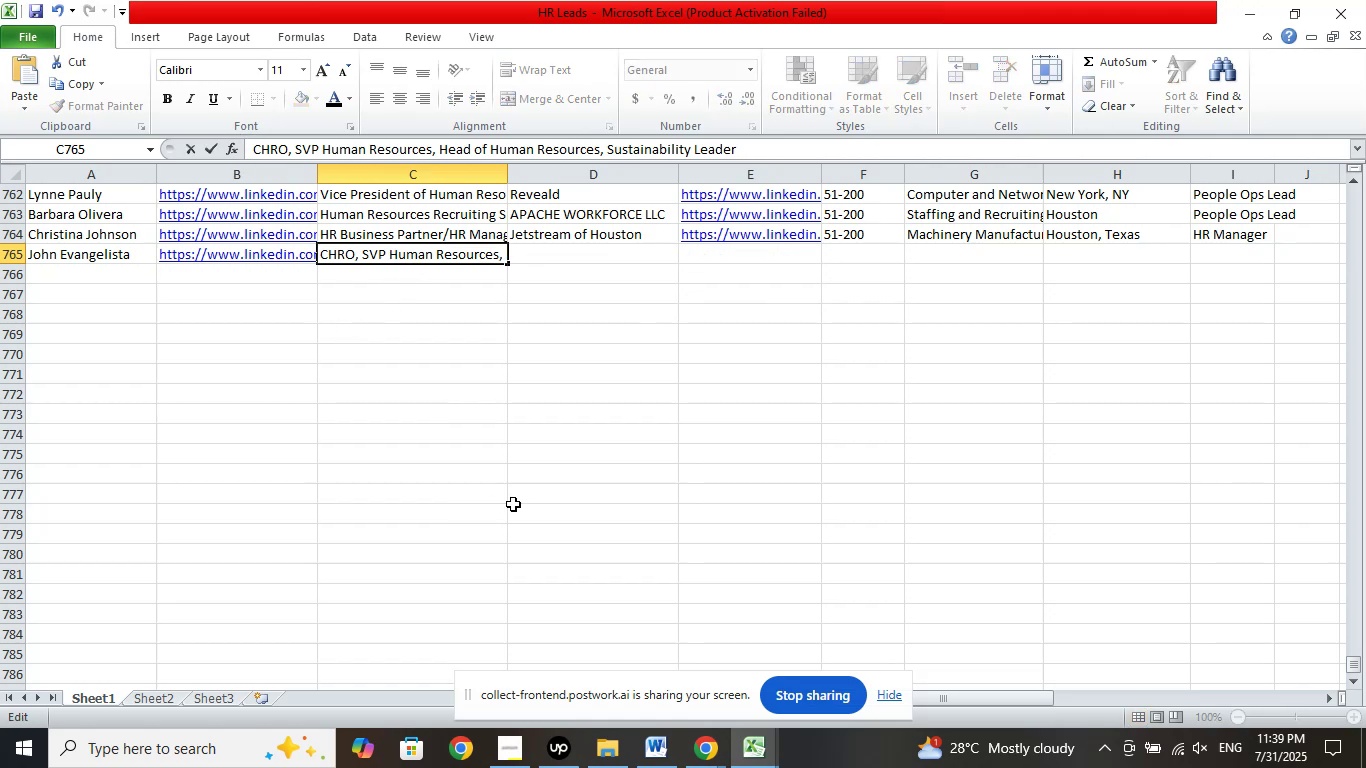 
left_click([549, 461])
 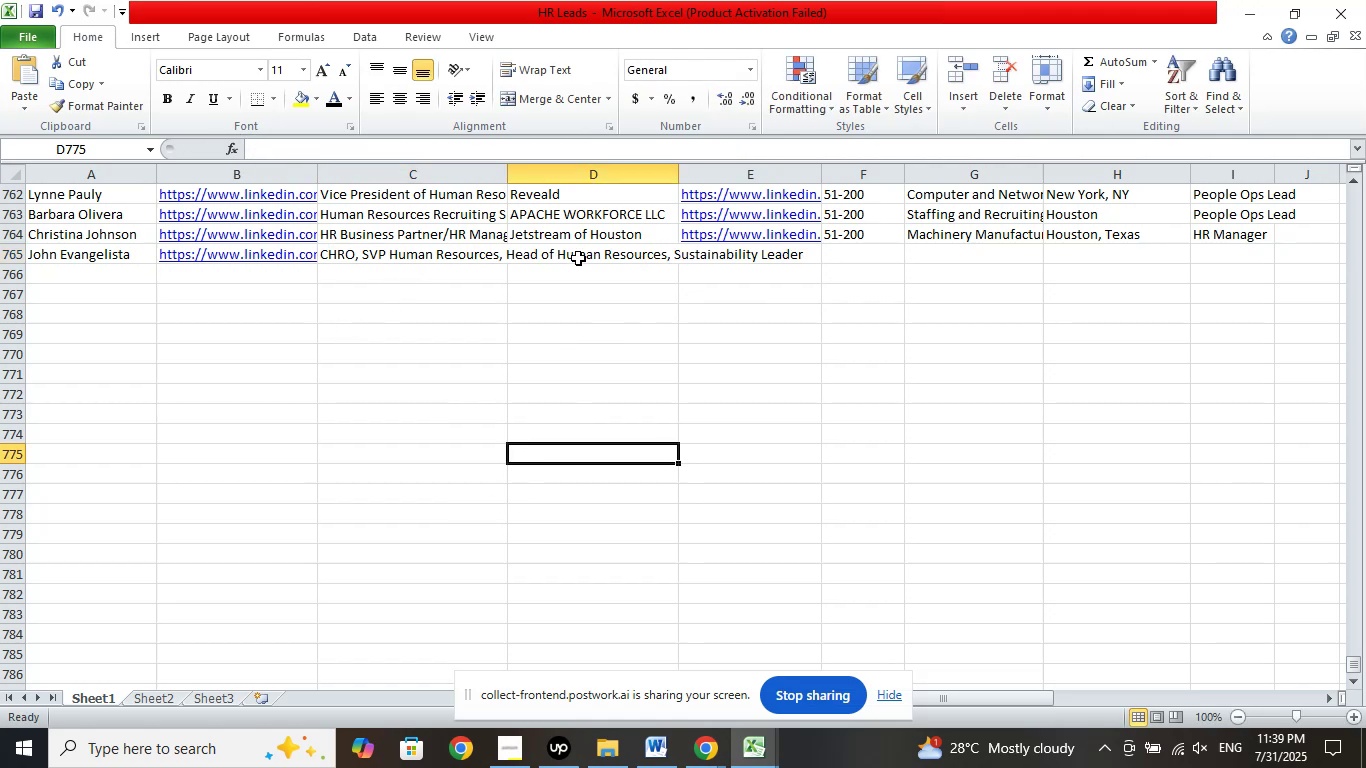 
left_click([578, 258])
 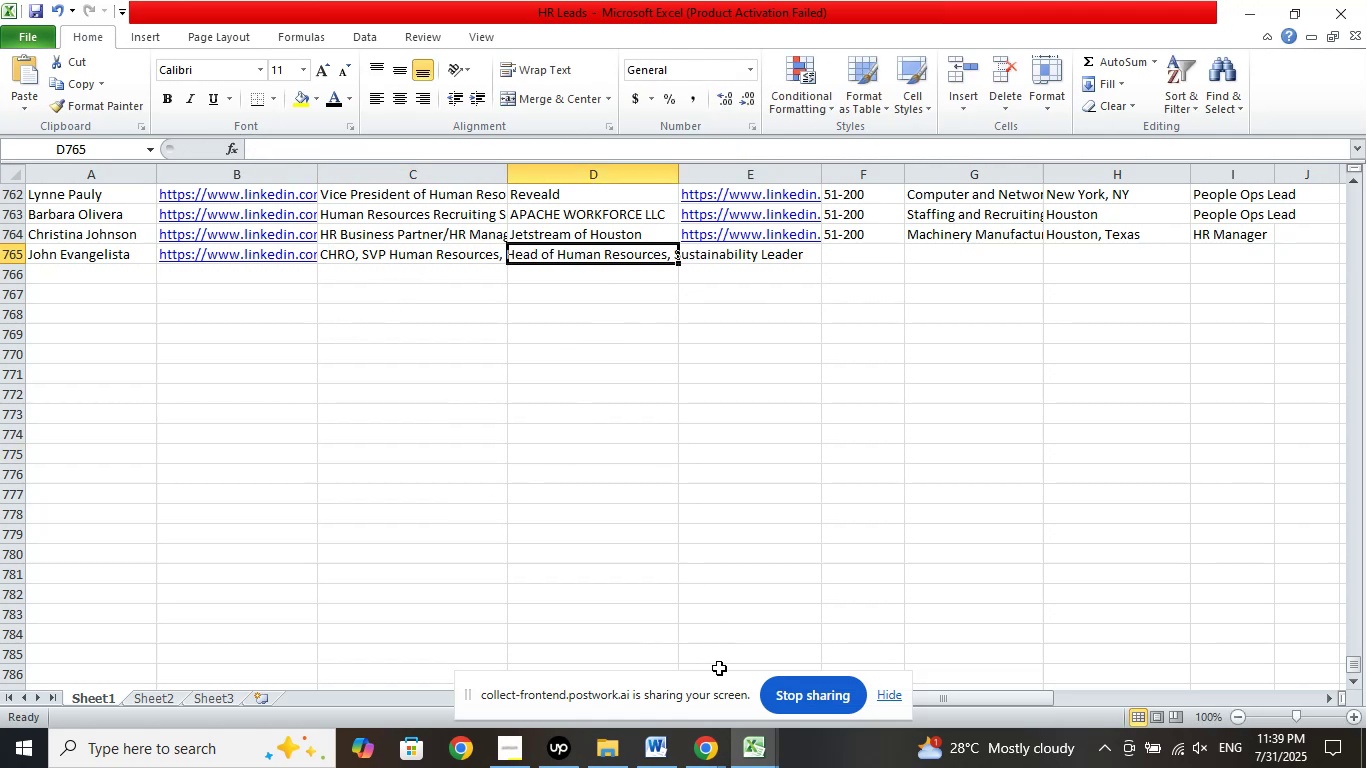 
left_click([706, 746])
 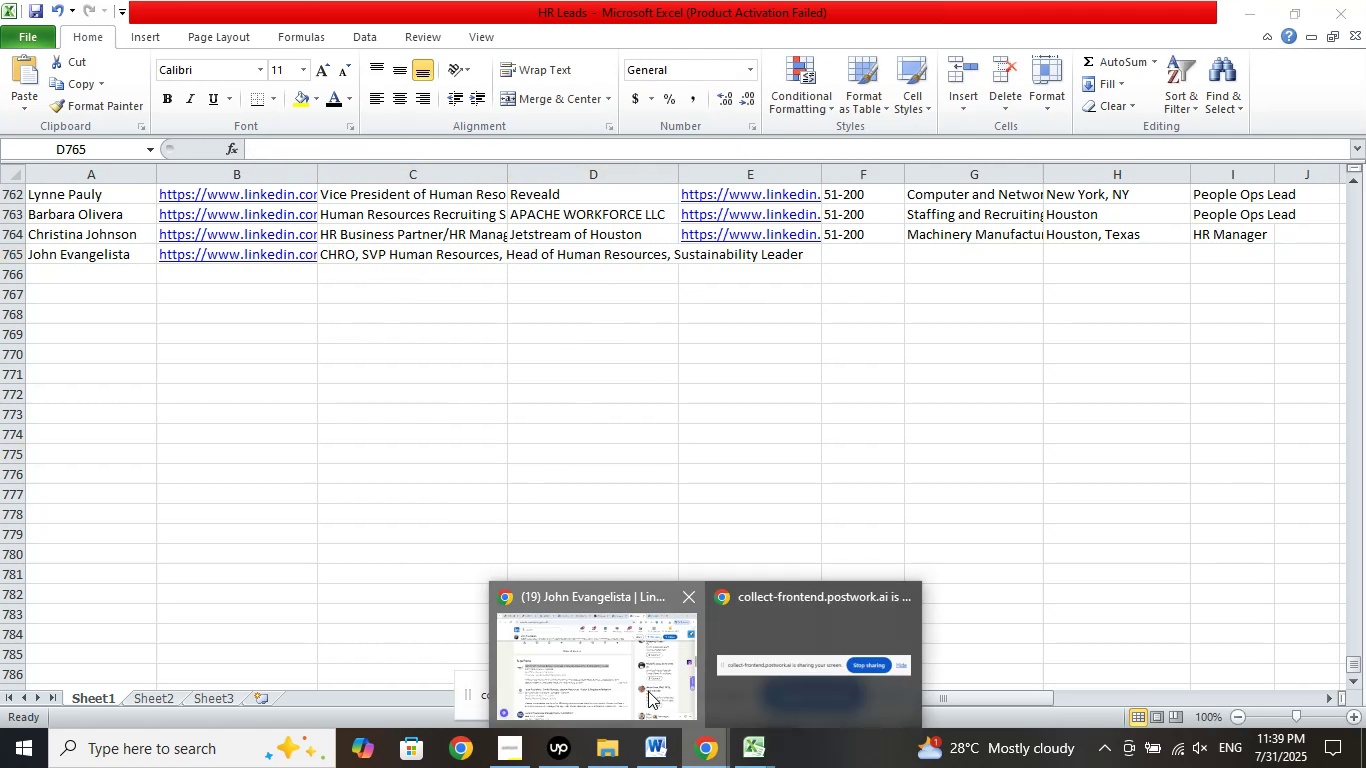 
double_click([648, 692])
 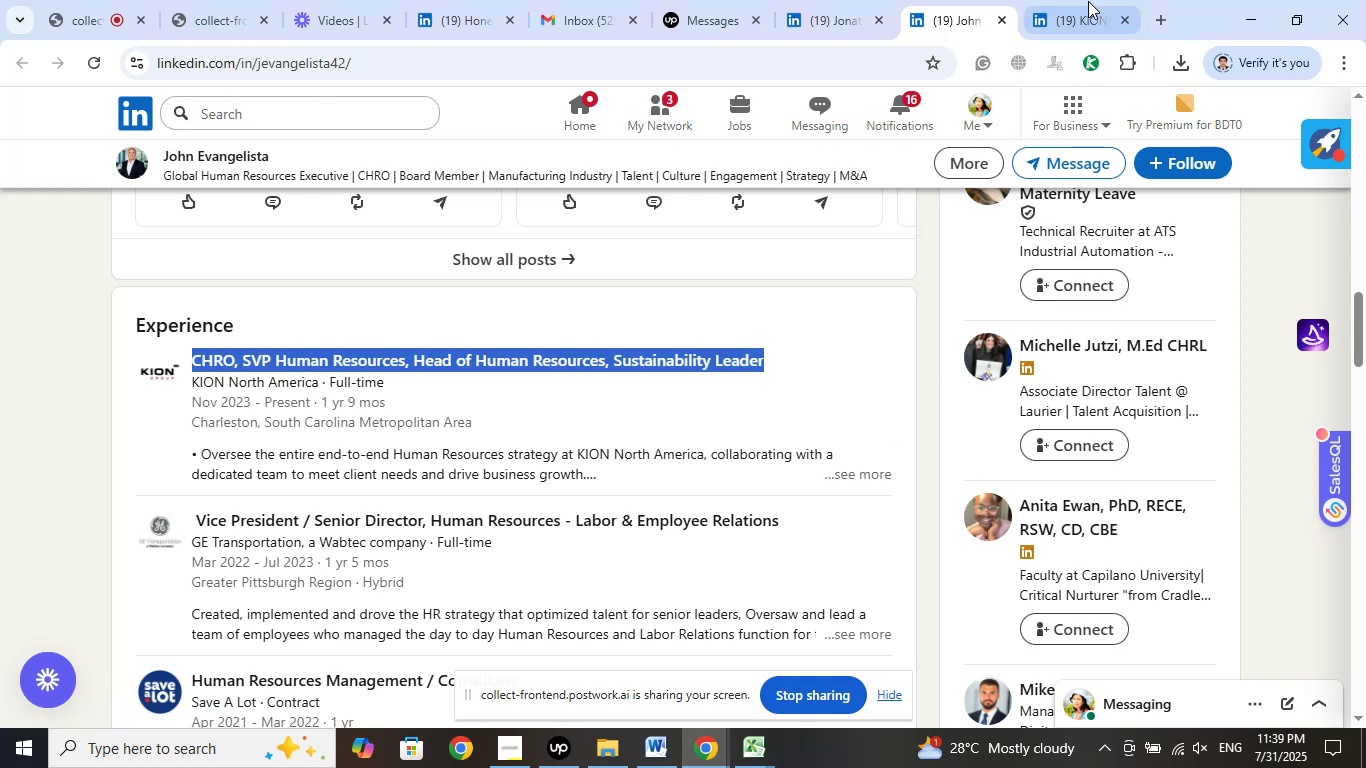 
left_click([1088, 0])
 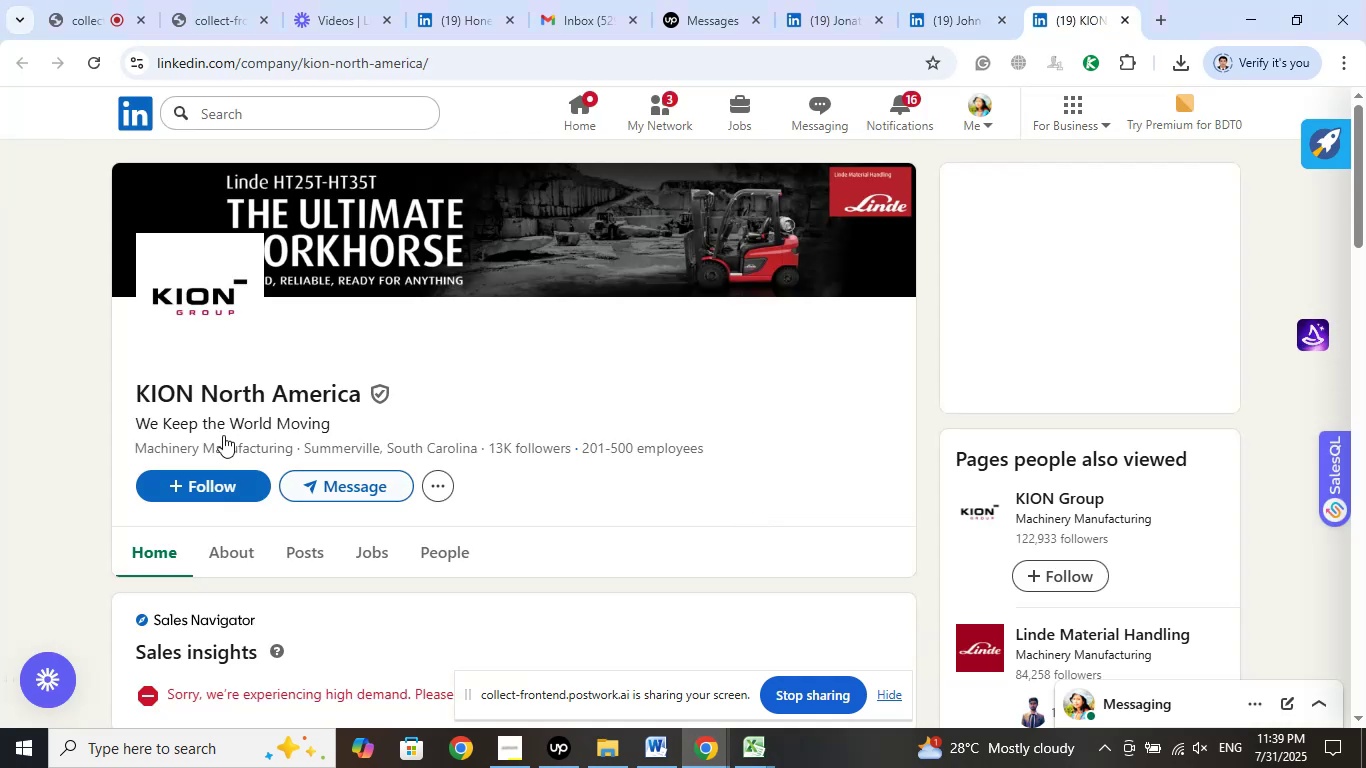 
left_click_drag(start_coordinate=[130, 388], to_coordinate=[369, 393])
 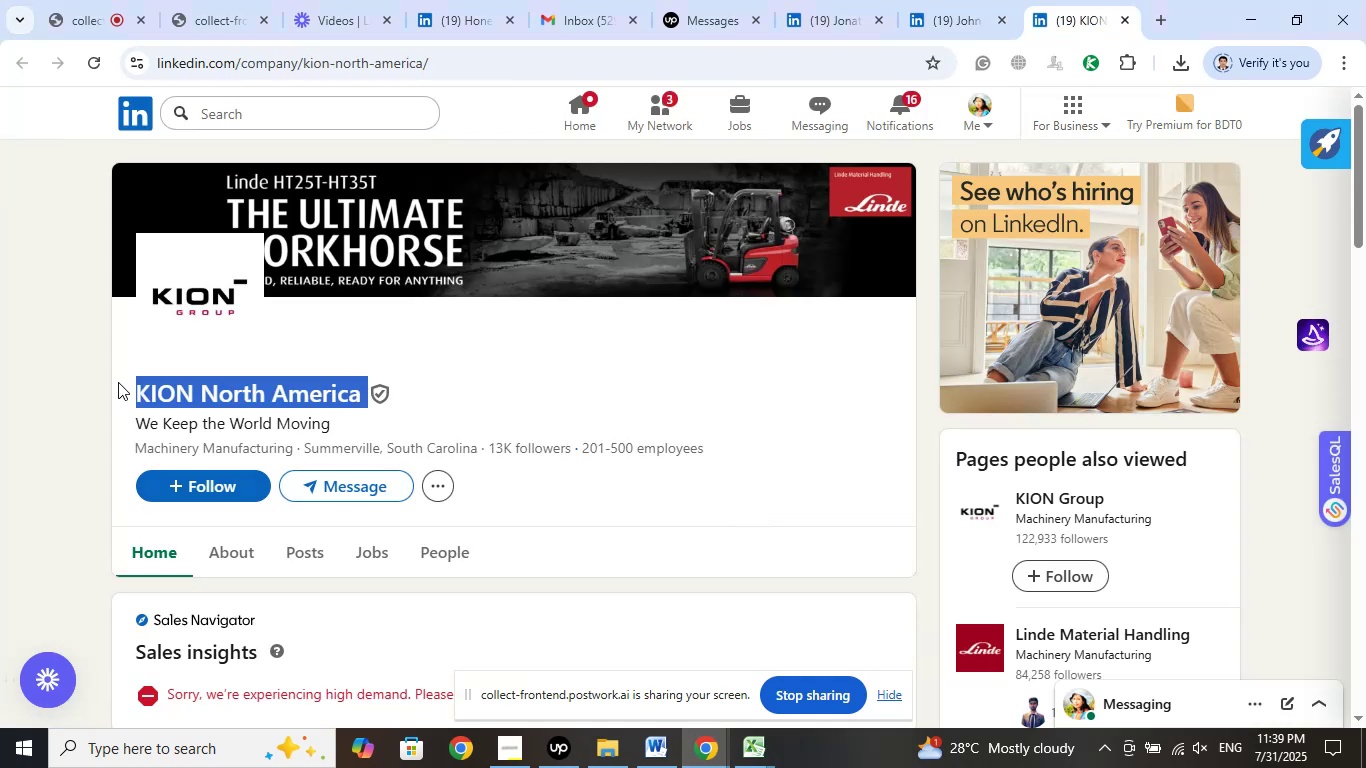 
left_click([118, 382])
 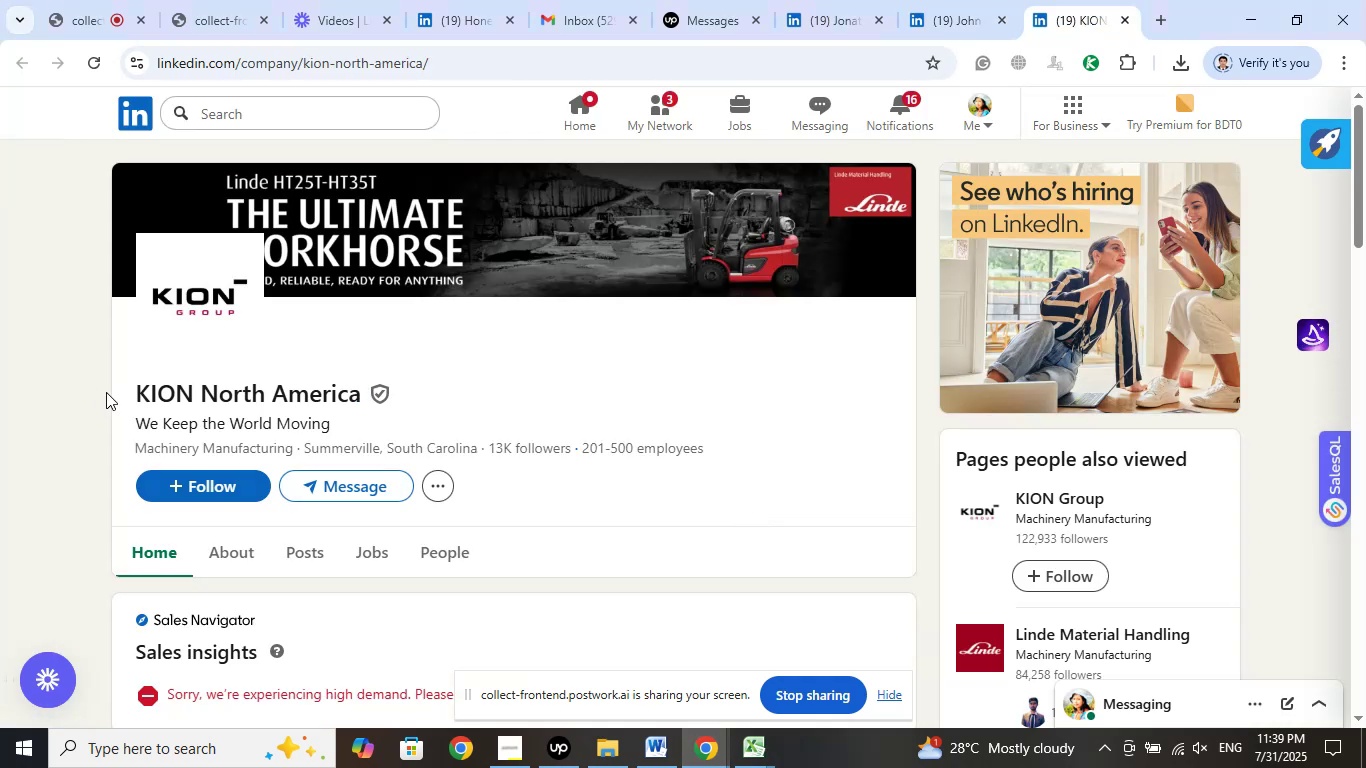 
left_click_drag(start_coordinate=[112, 392], to_coordinate=[359, 401])
 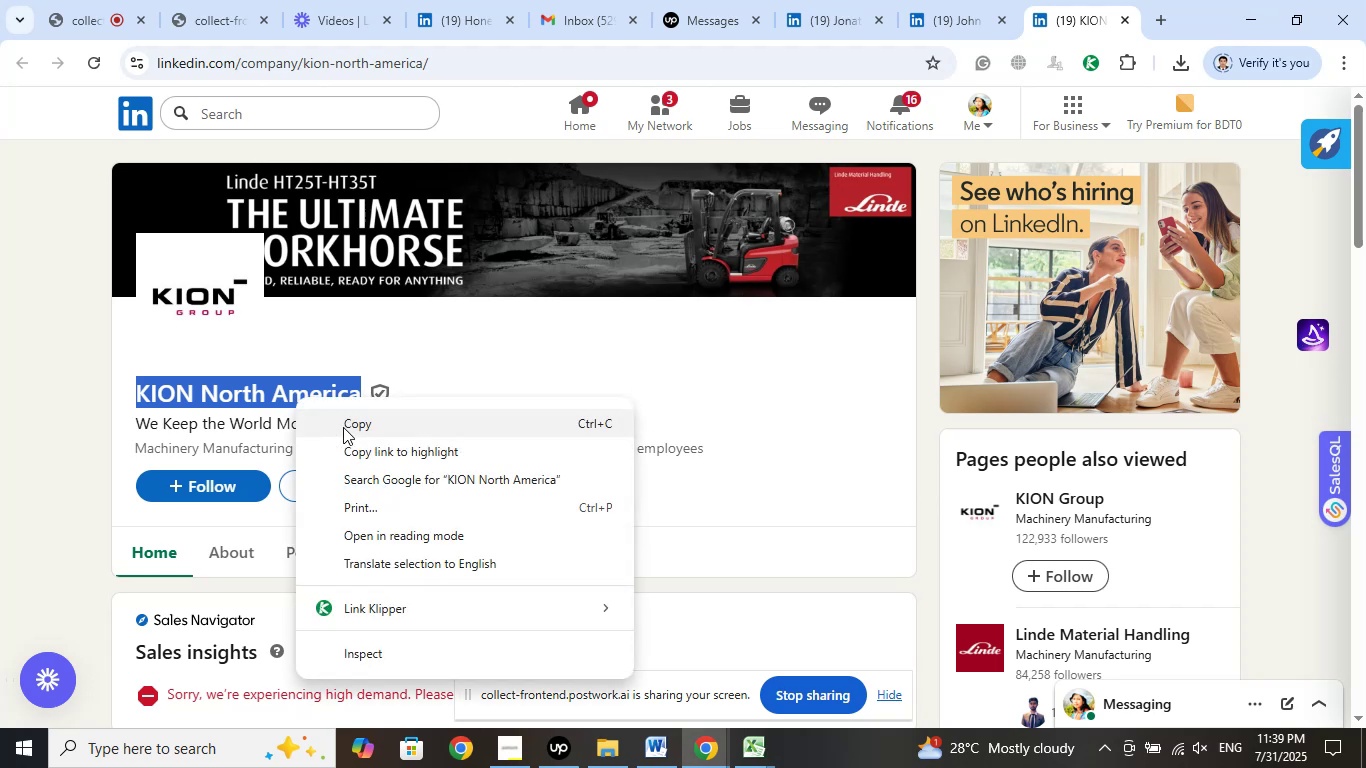 
left_click([343, 427])
 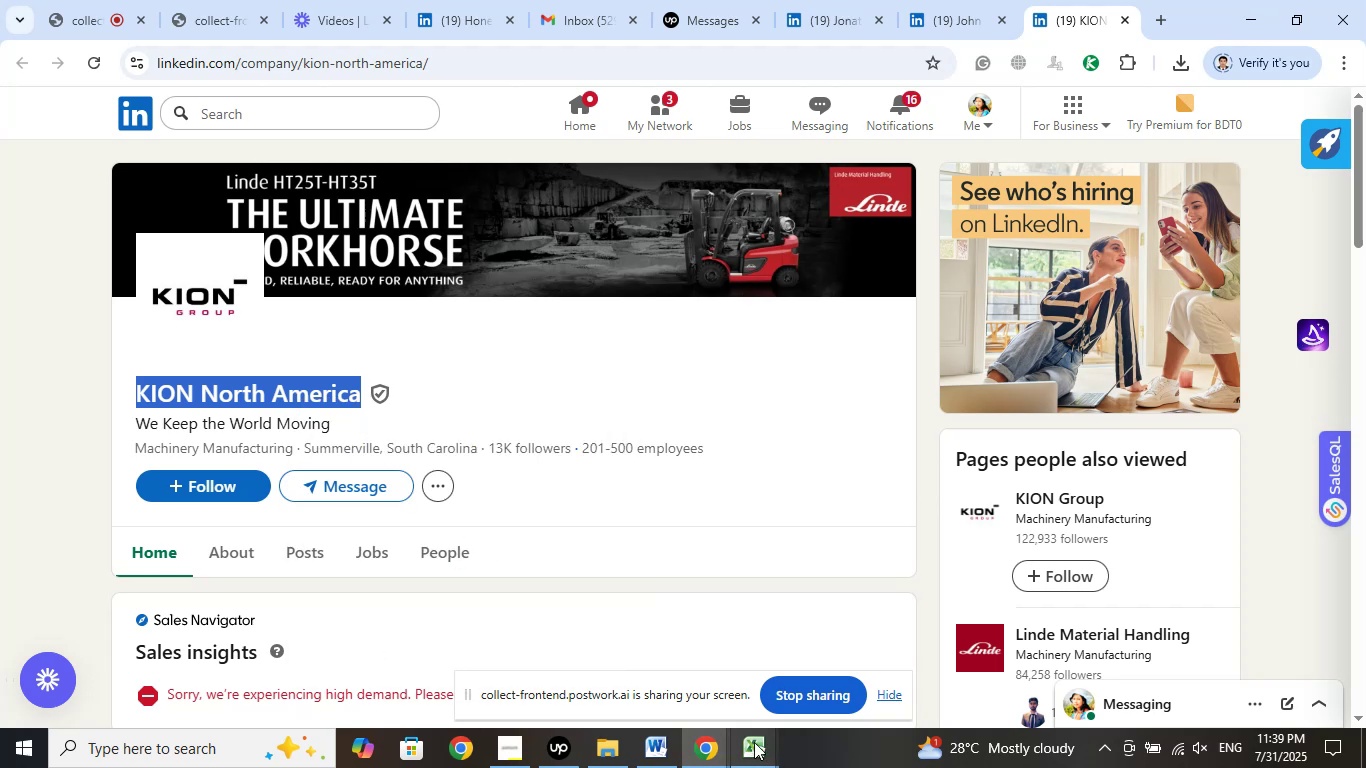 
left_click([755, 742])
 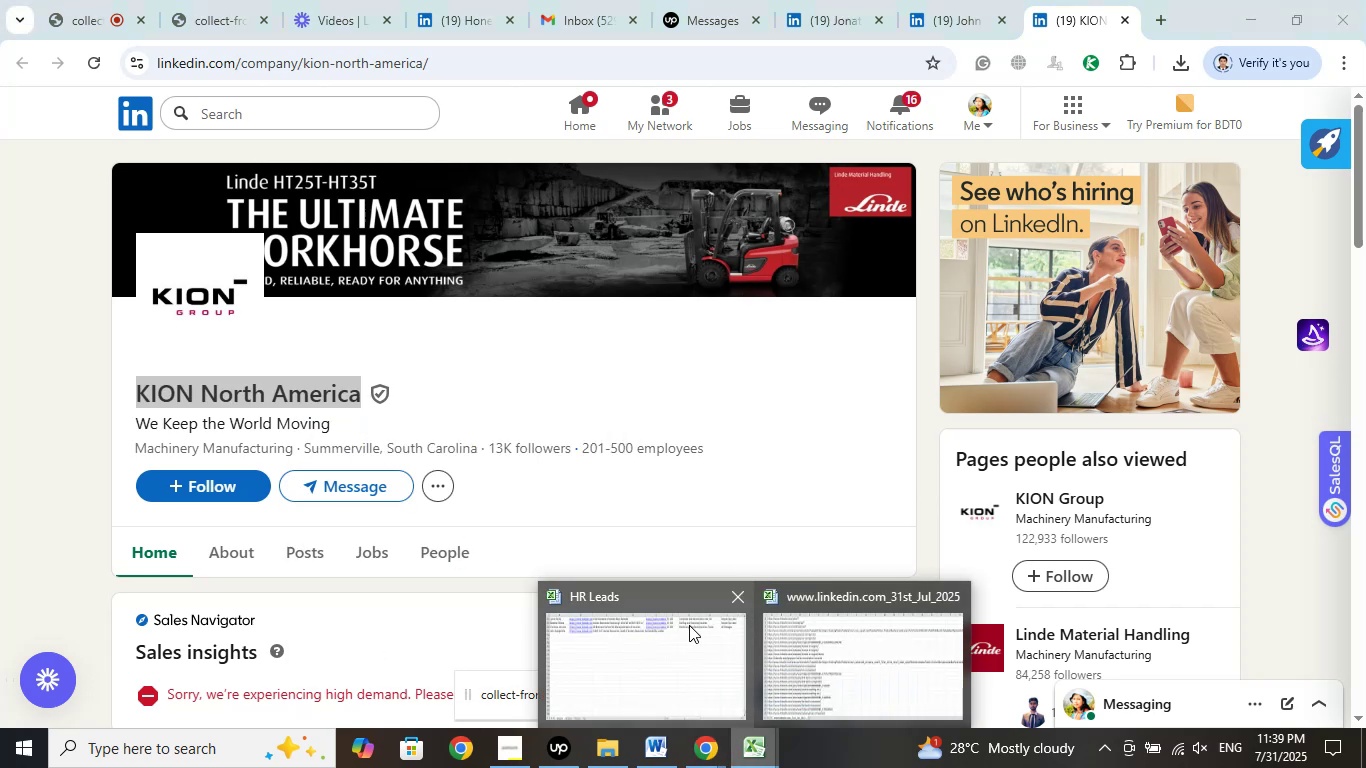 
left_click([689, 625])
 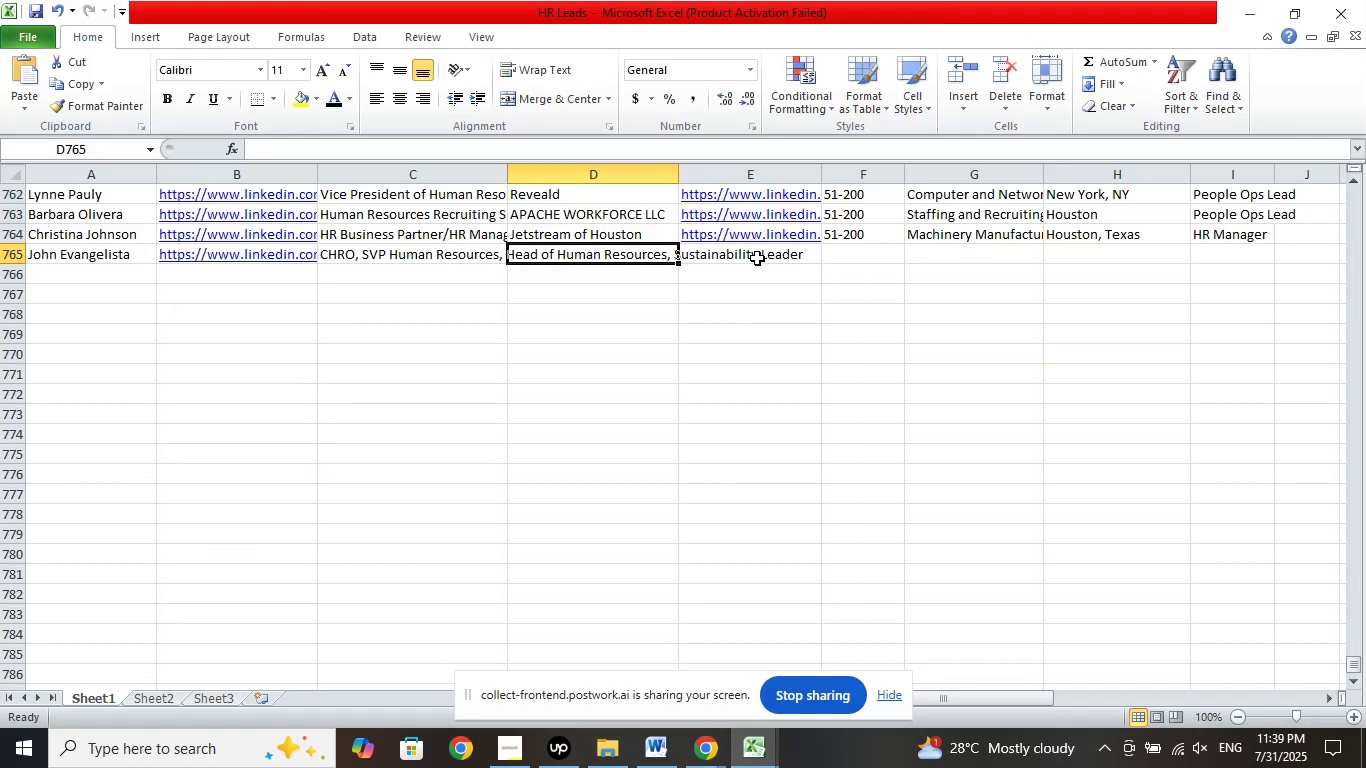 
left_click([771, 253])
 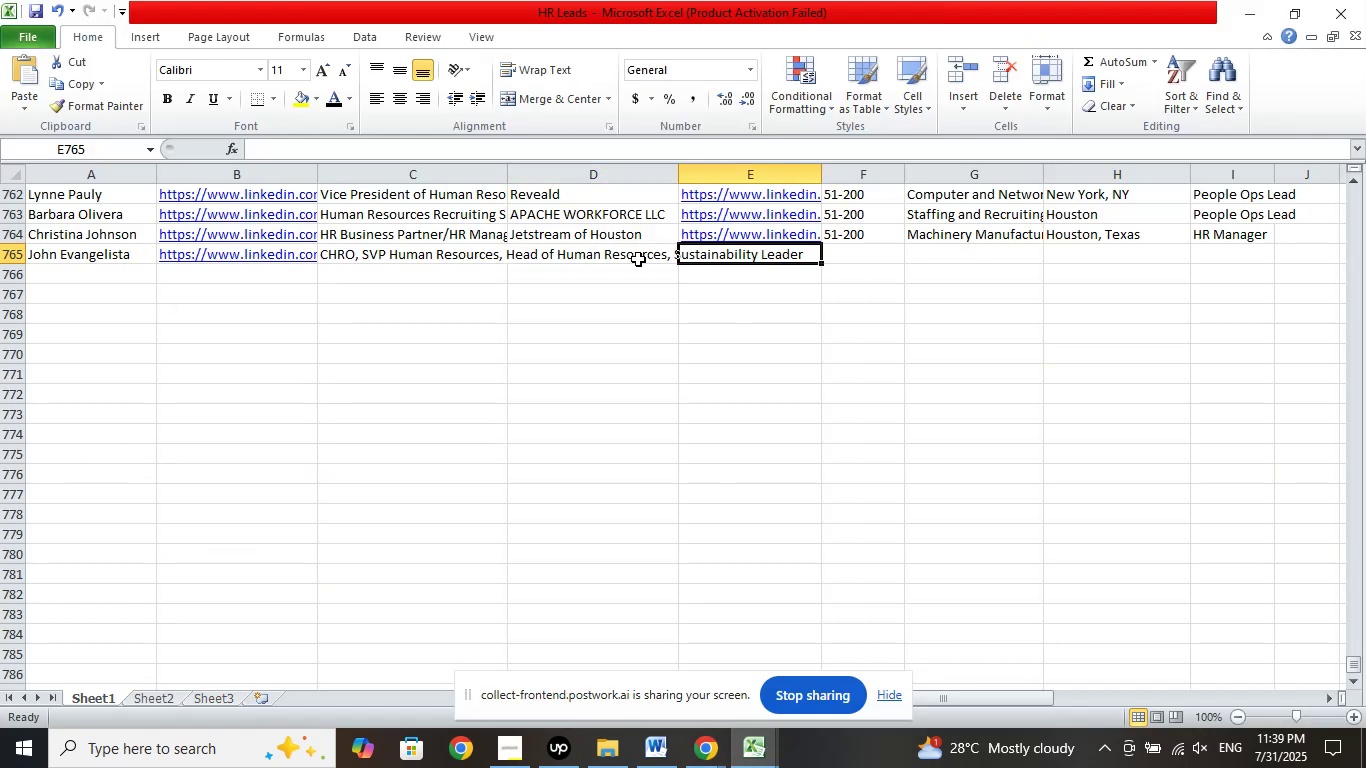 
left_click([638, 259])
 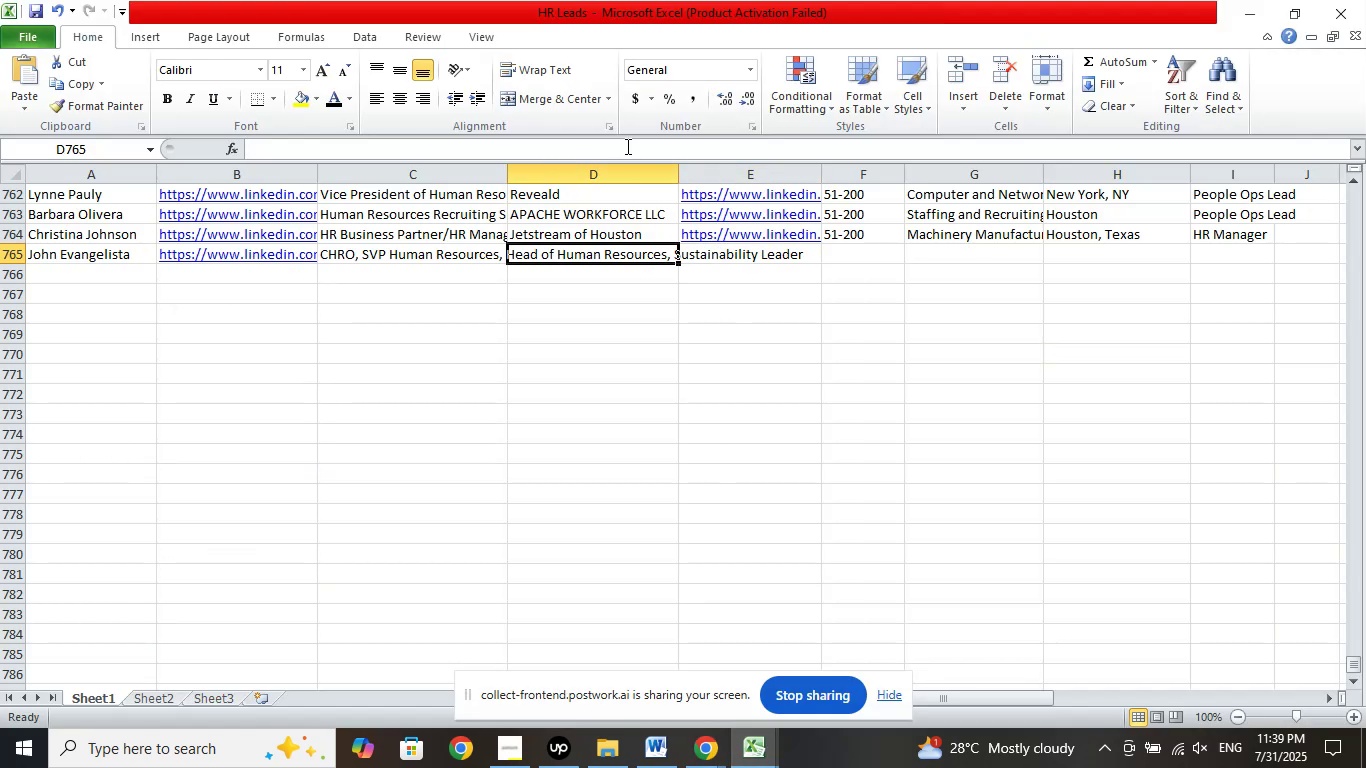 
left_click([626, 146])
 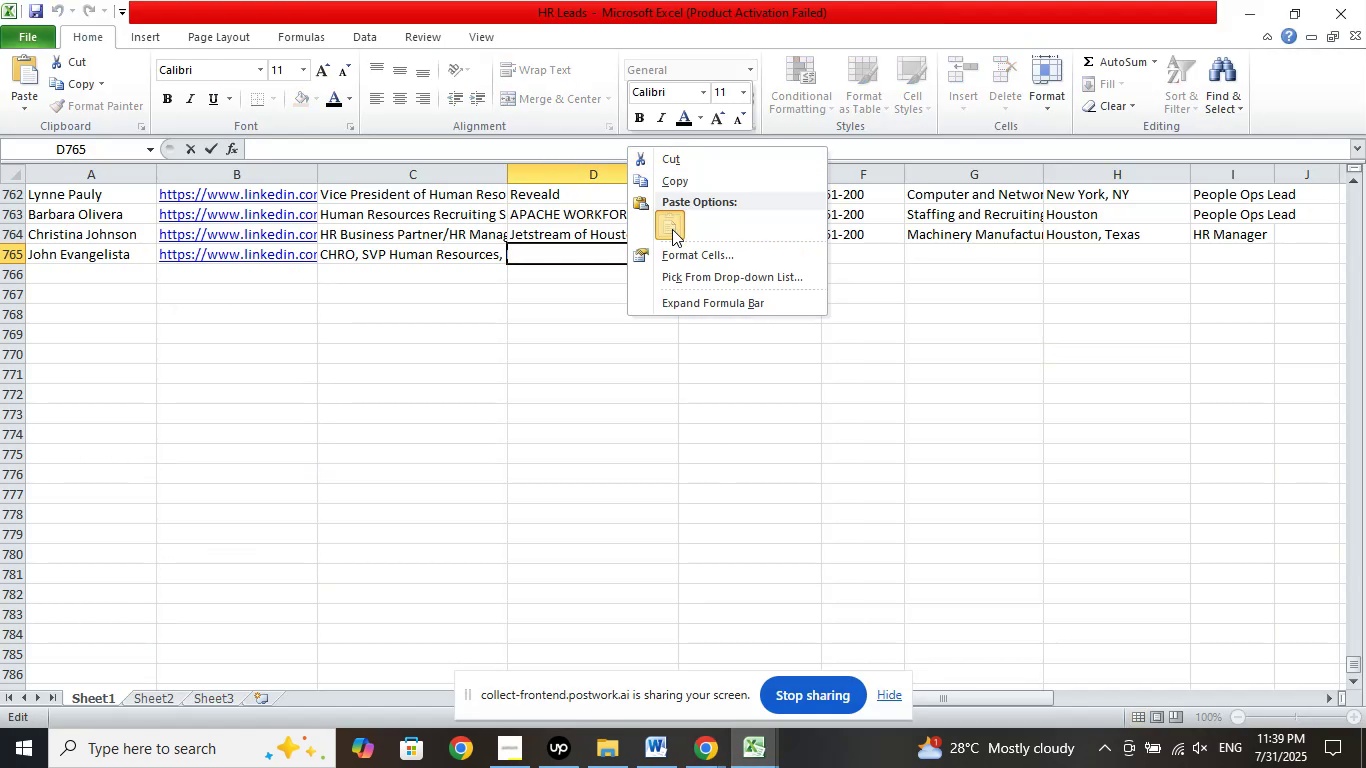 
double_click([623, 395])
 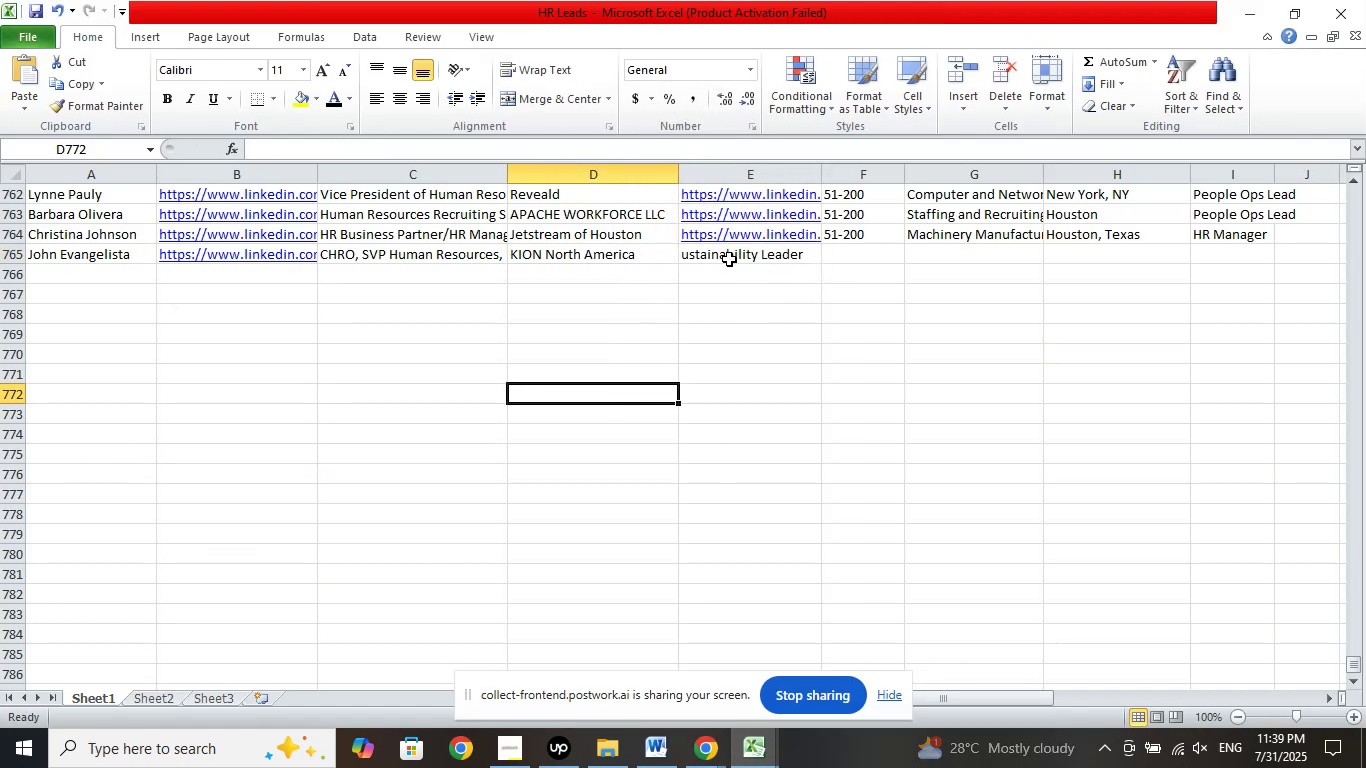 
left_click([729, 259])
 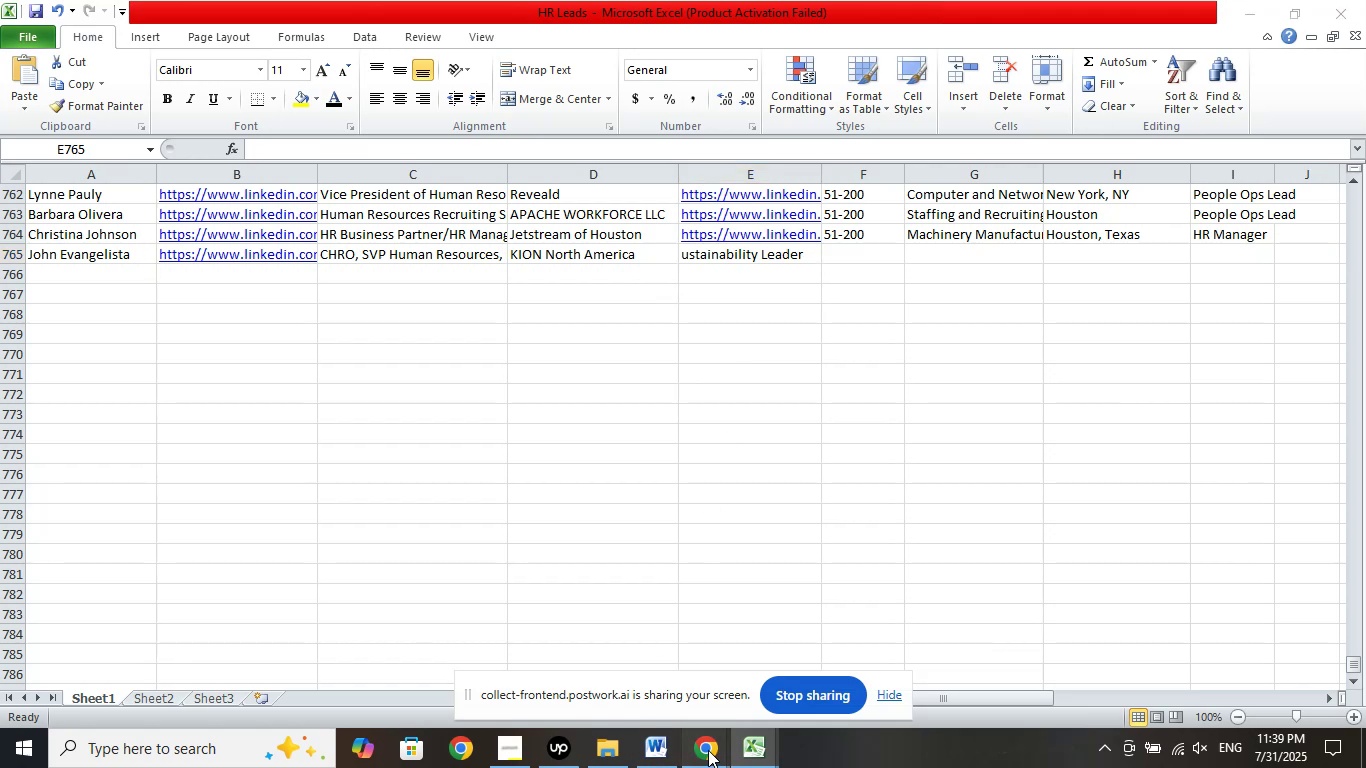 
double_click([651, 678])
 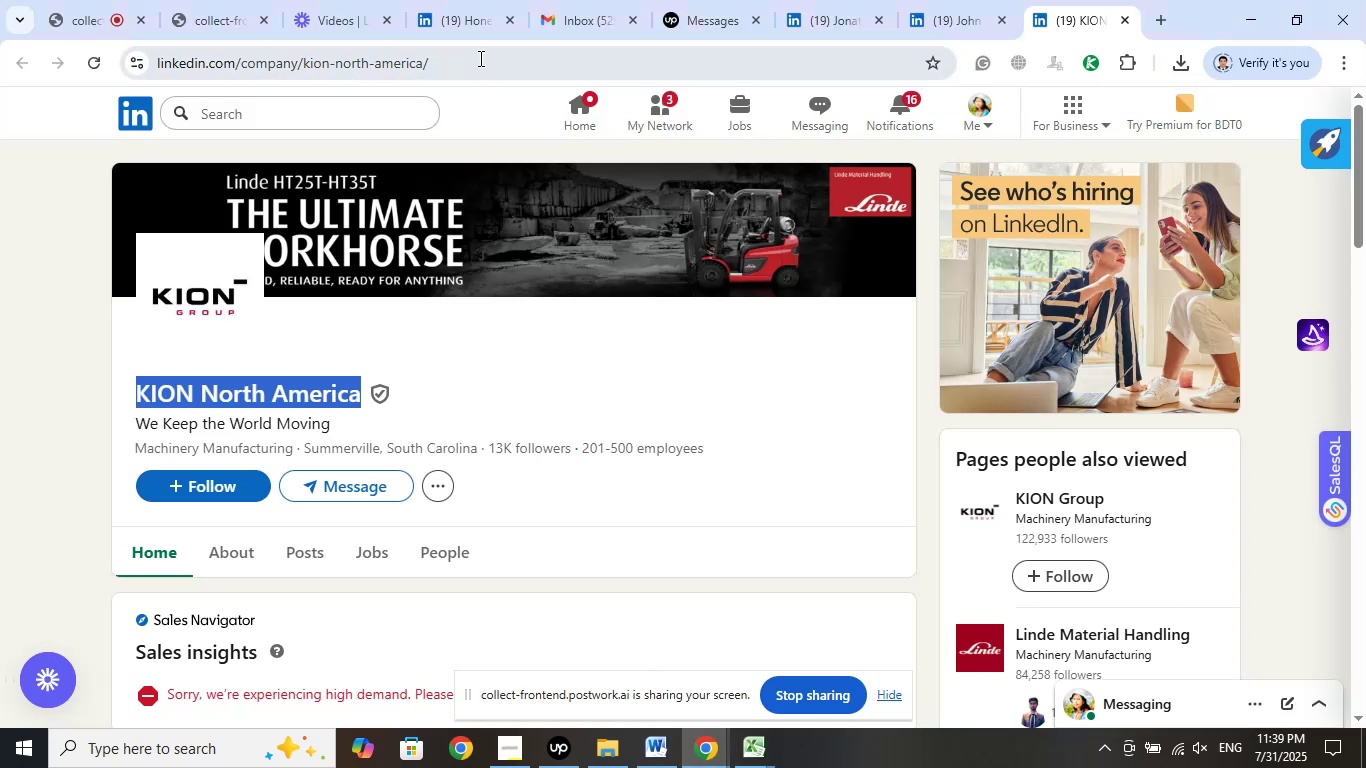 
left_click([479, 58])
 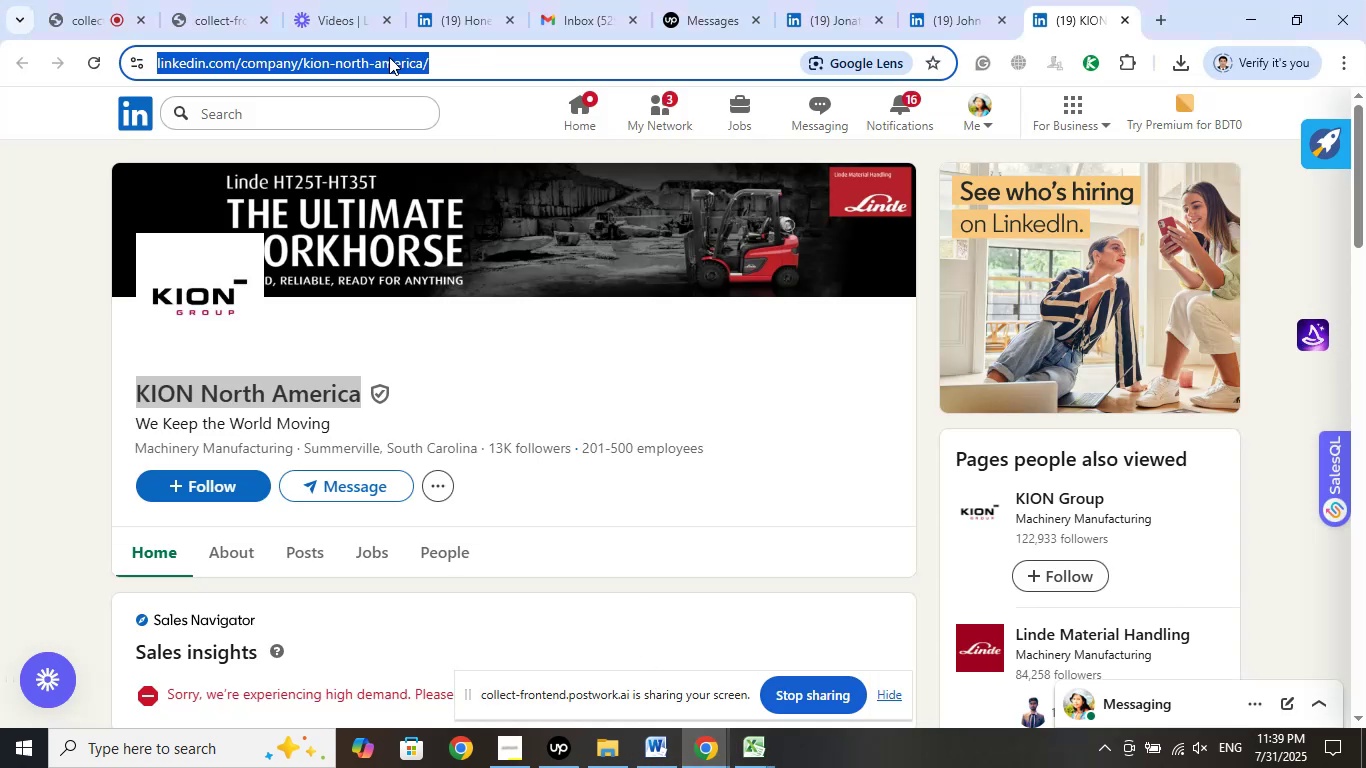 
right_click([389, 57])
 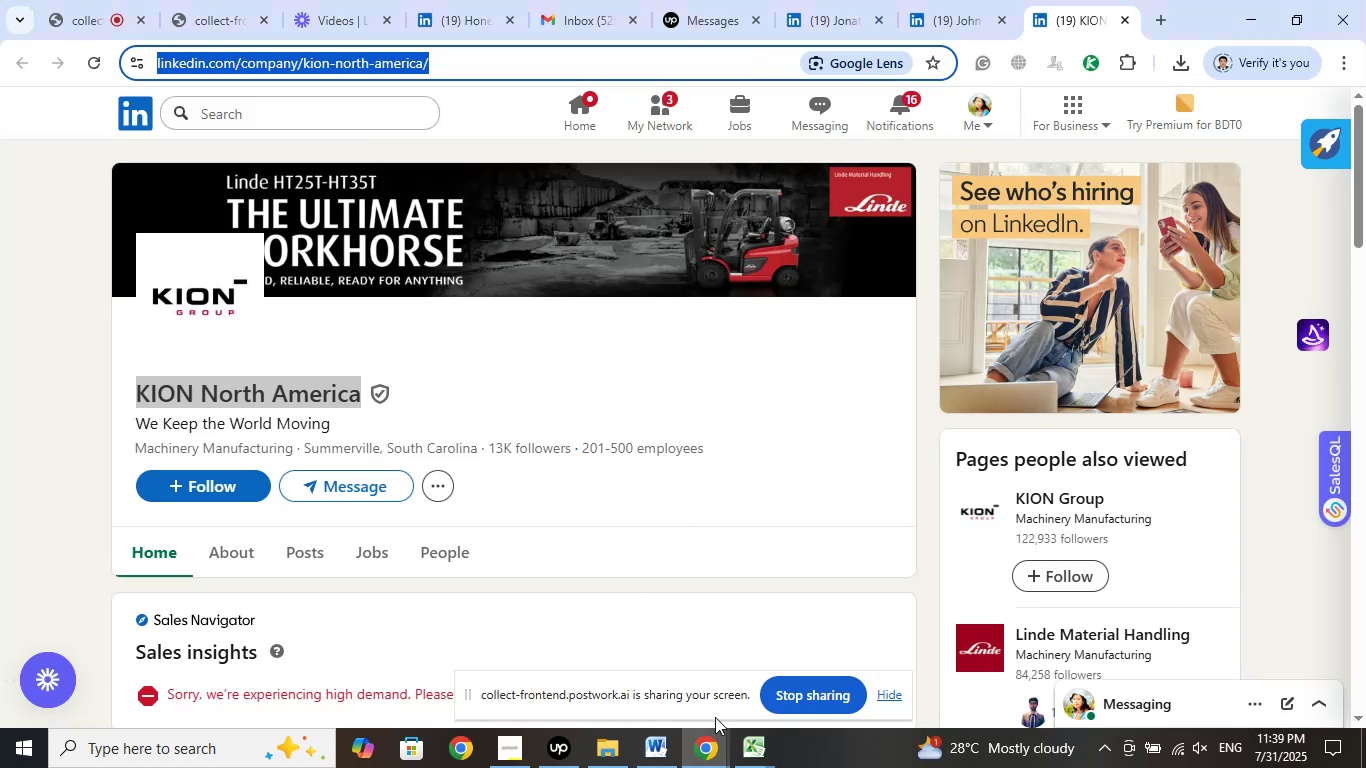 
left_click([743, 748])
 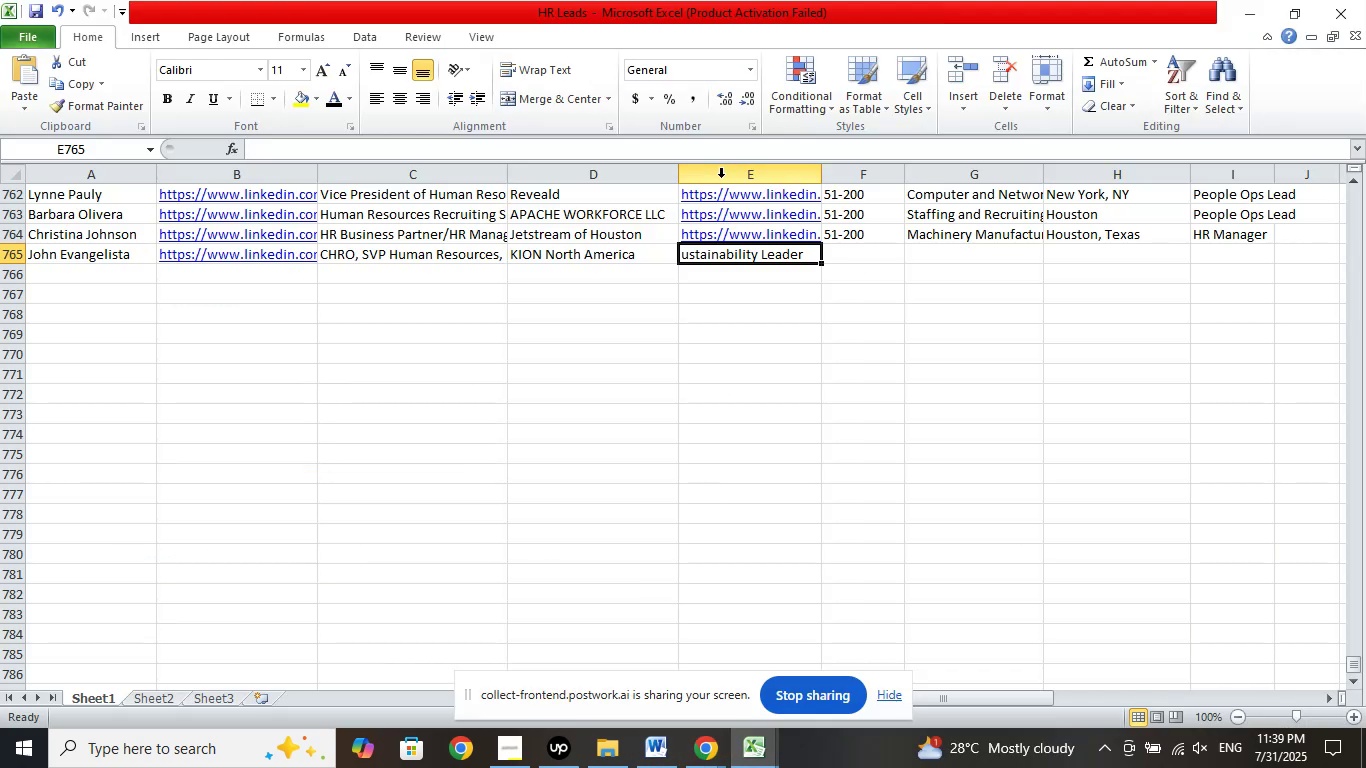 
left_click([725, 139])
 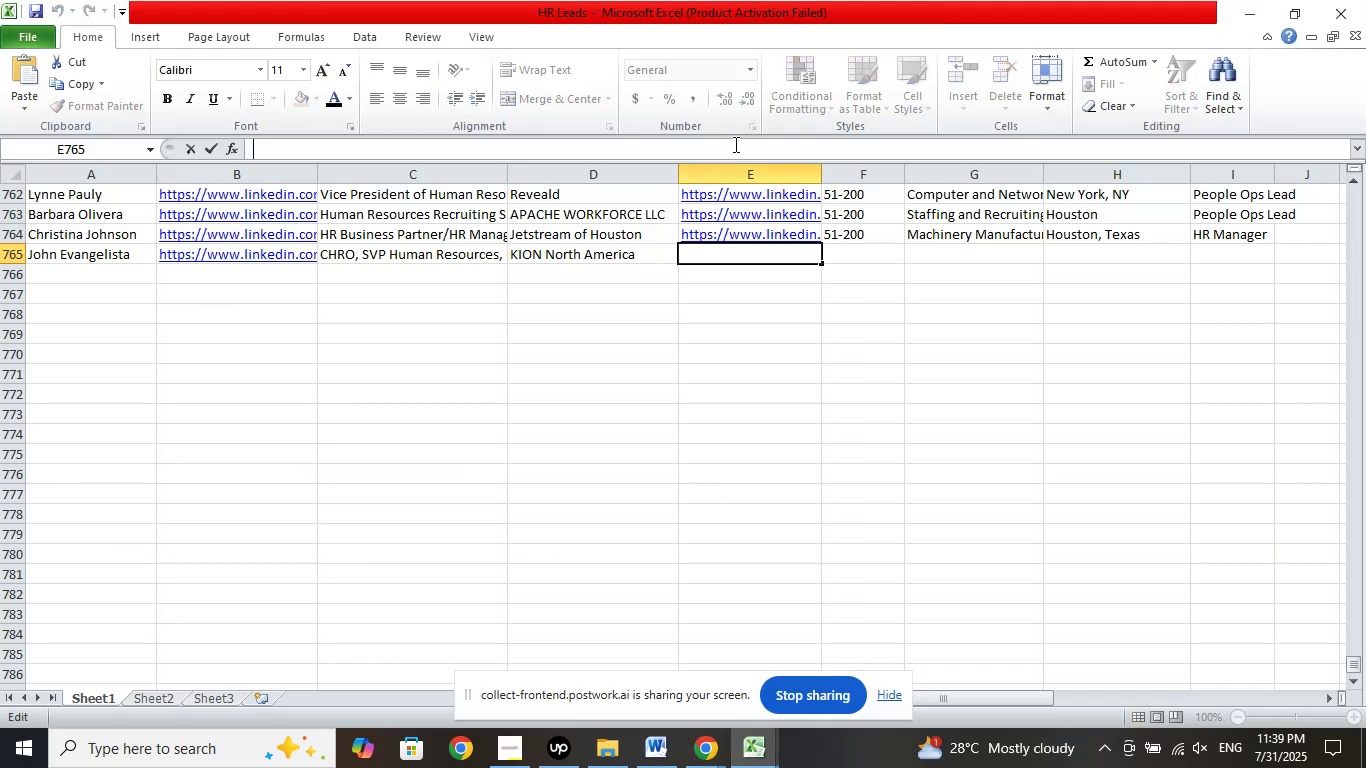 
right_click([734, 144])
 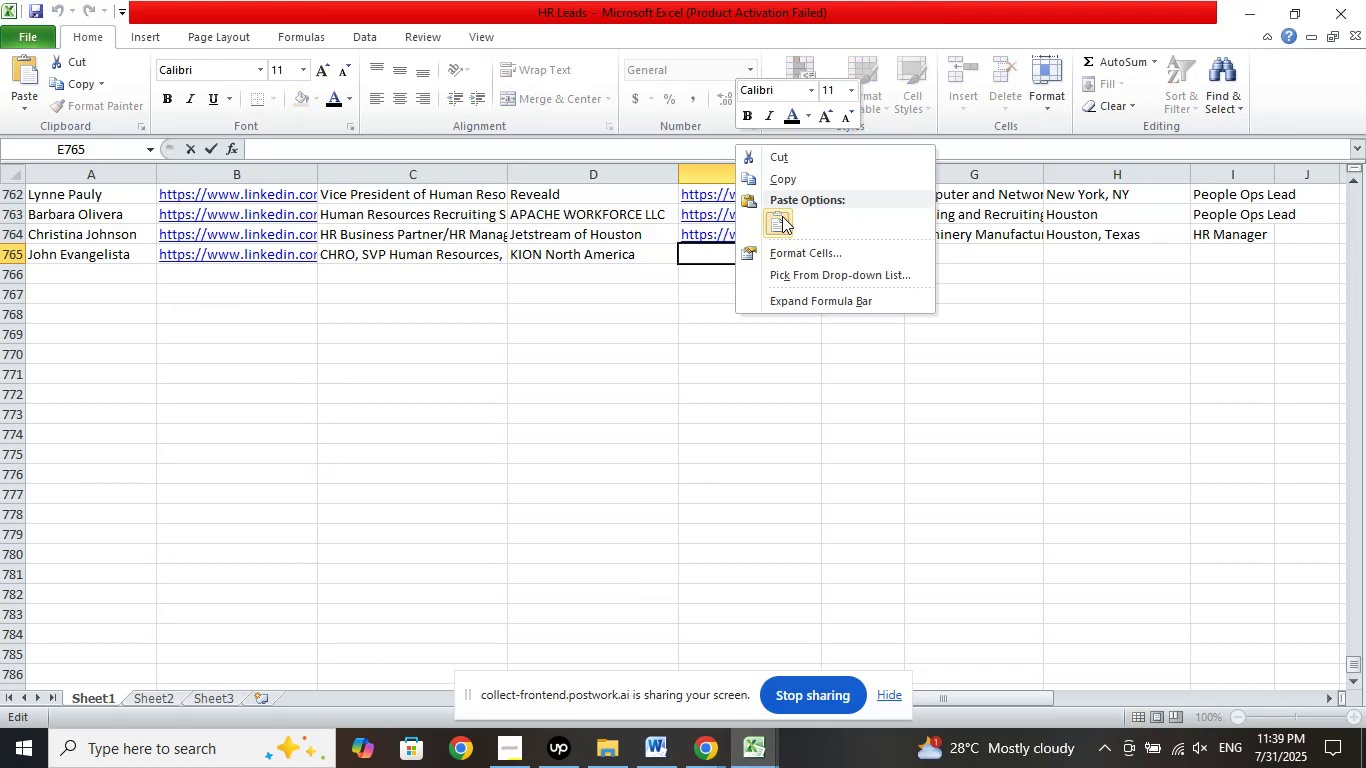 
left_click([782, 216])
 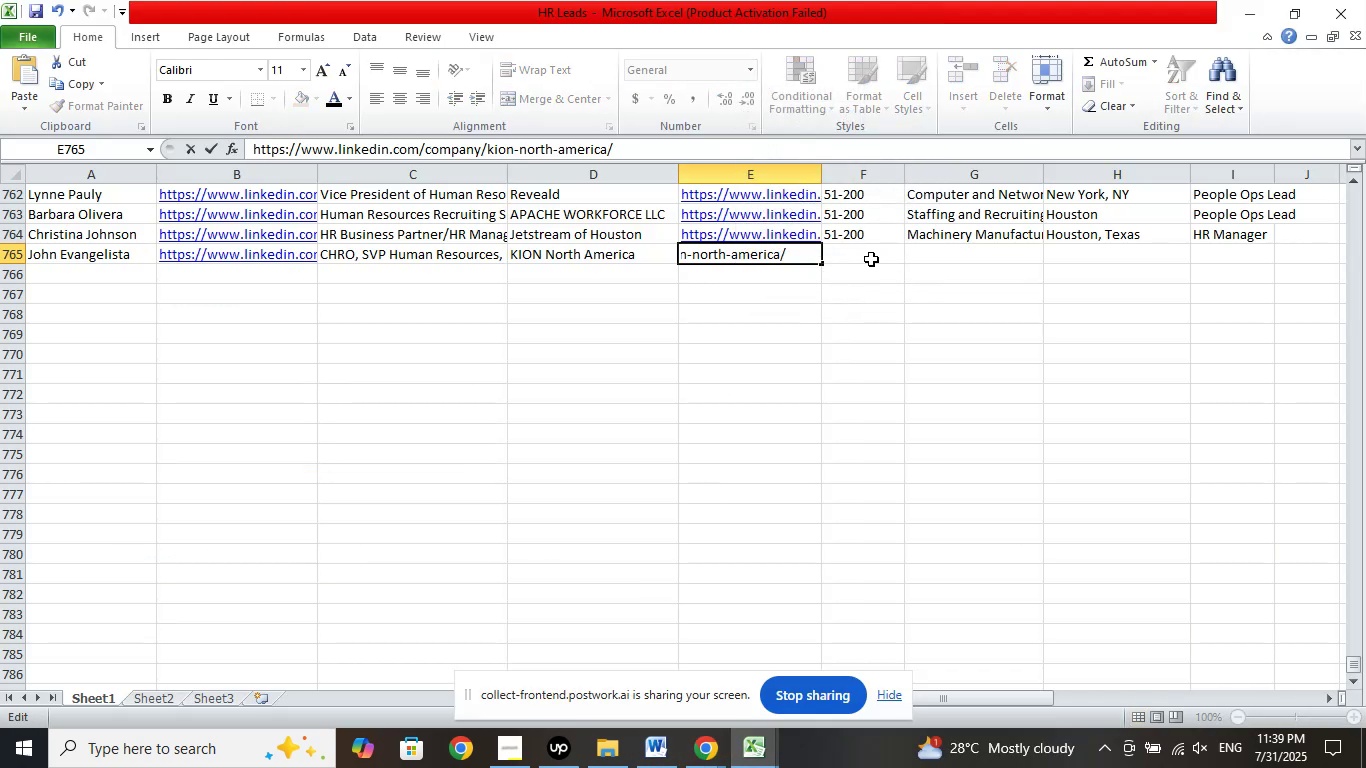 
left_click([871, 259])
 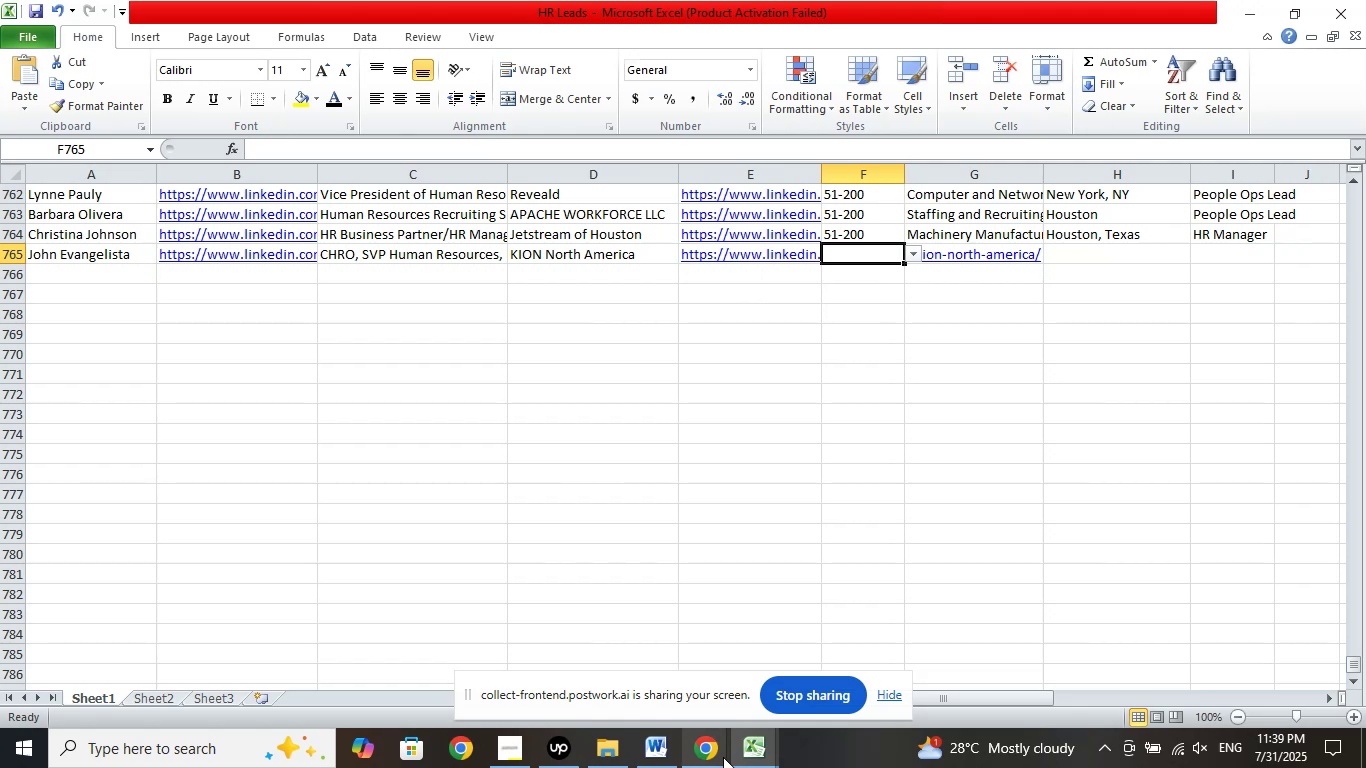 
left_click([712, 754])
 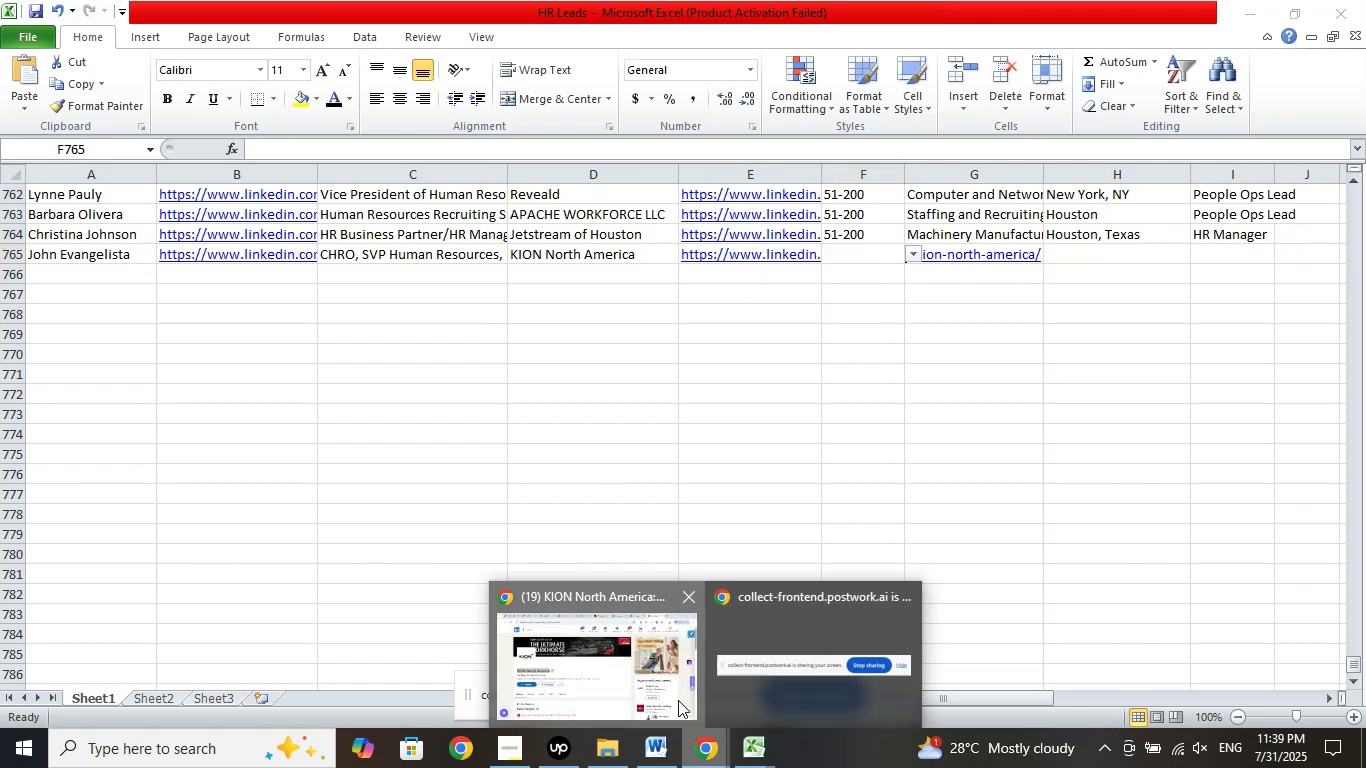 
left_click([678, 700])
 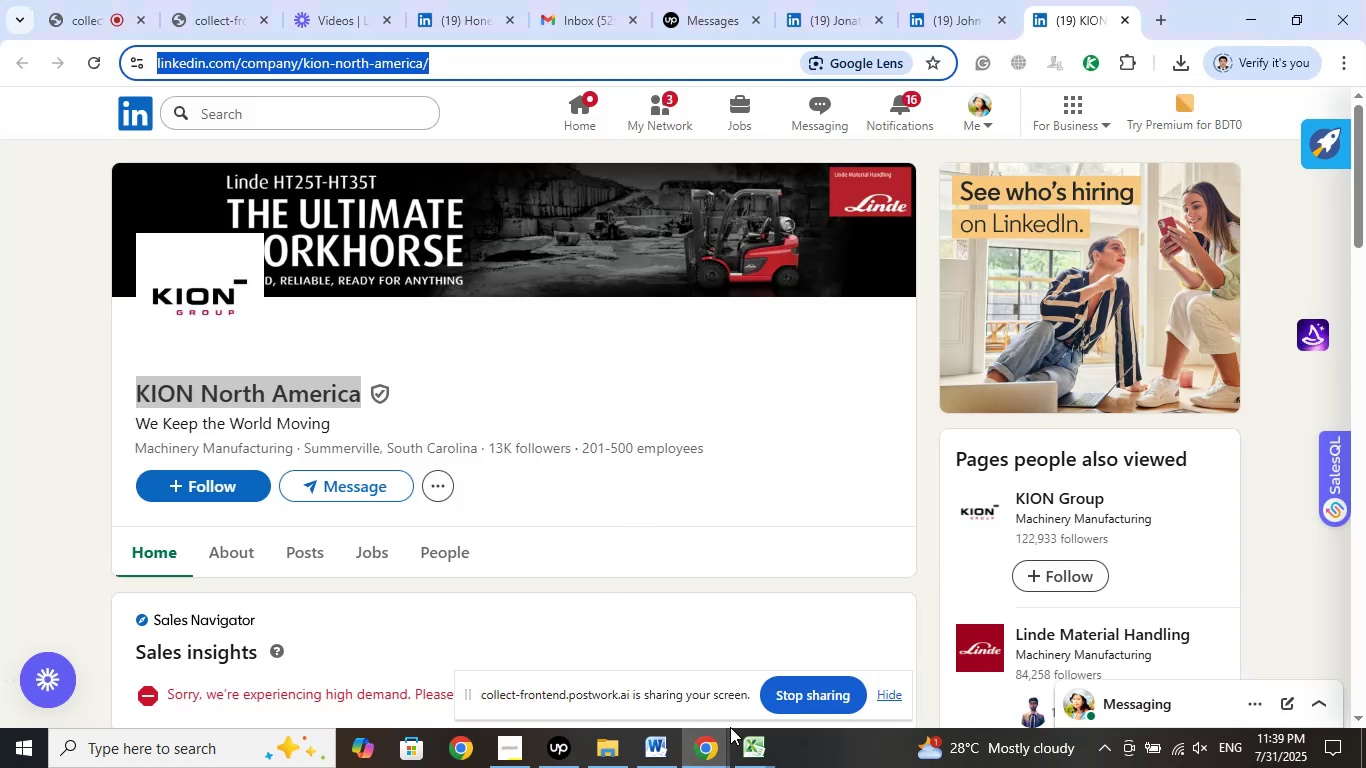 
left_click([759, 746])
 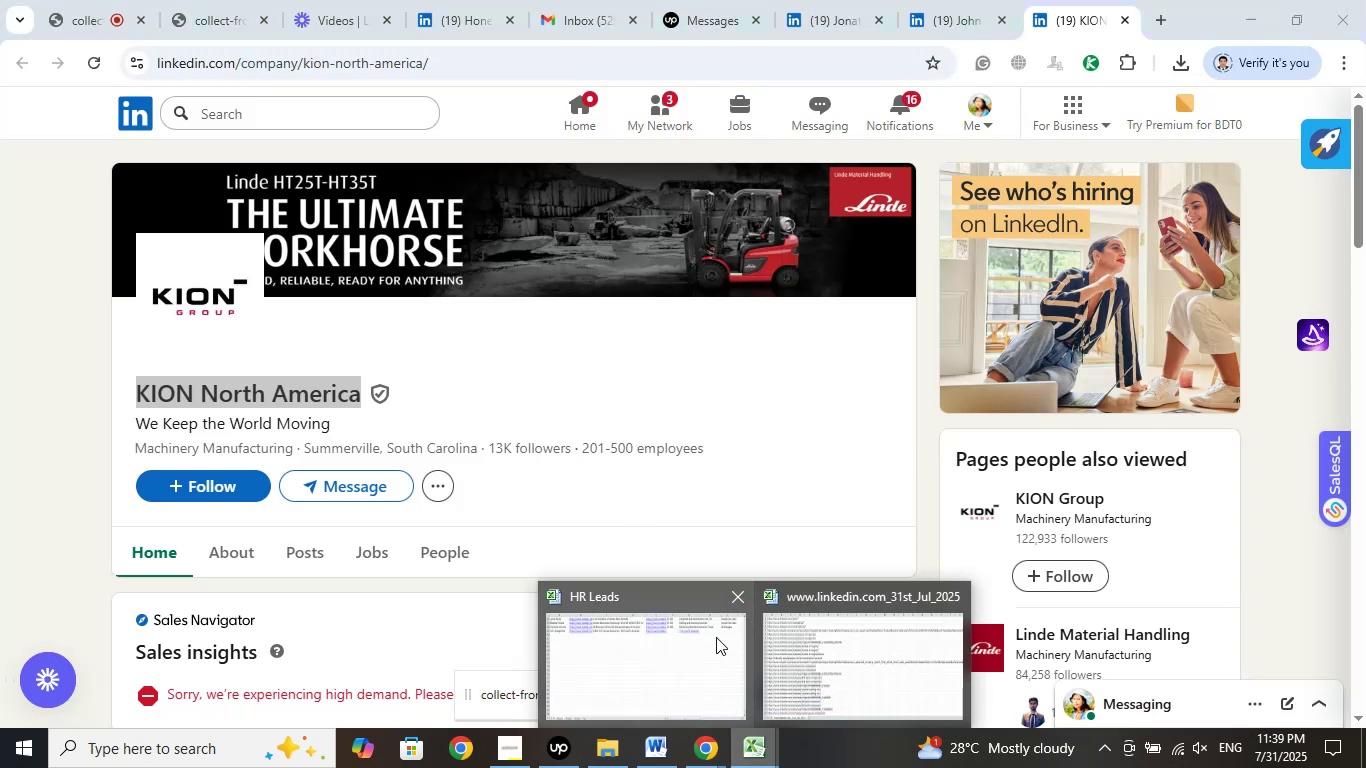 
left_click([702, 641])
 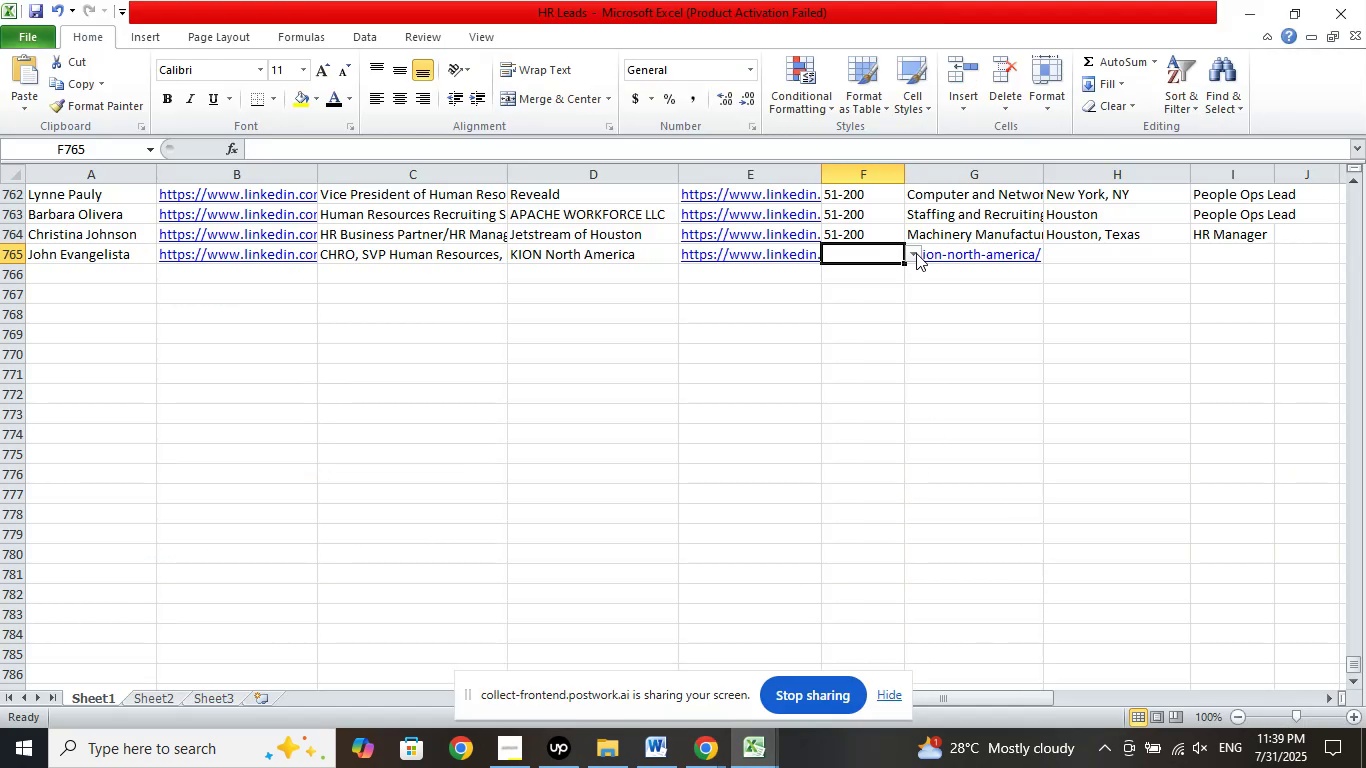 
left_click([916, 253])
 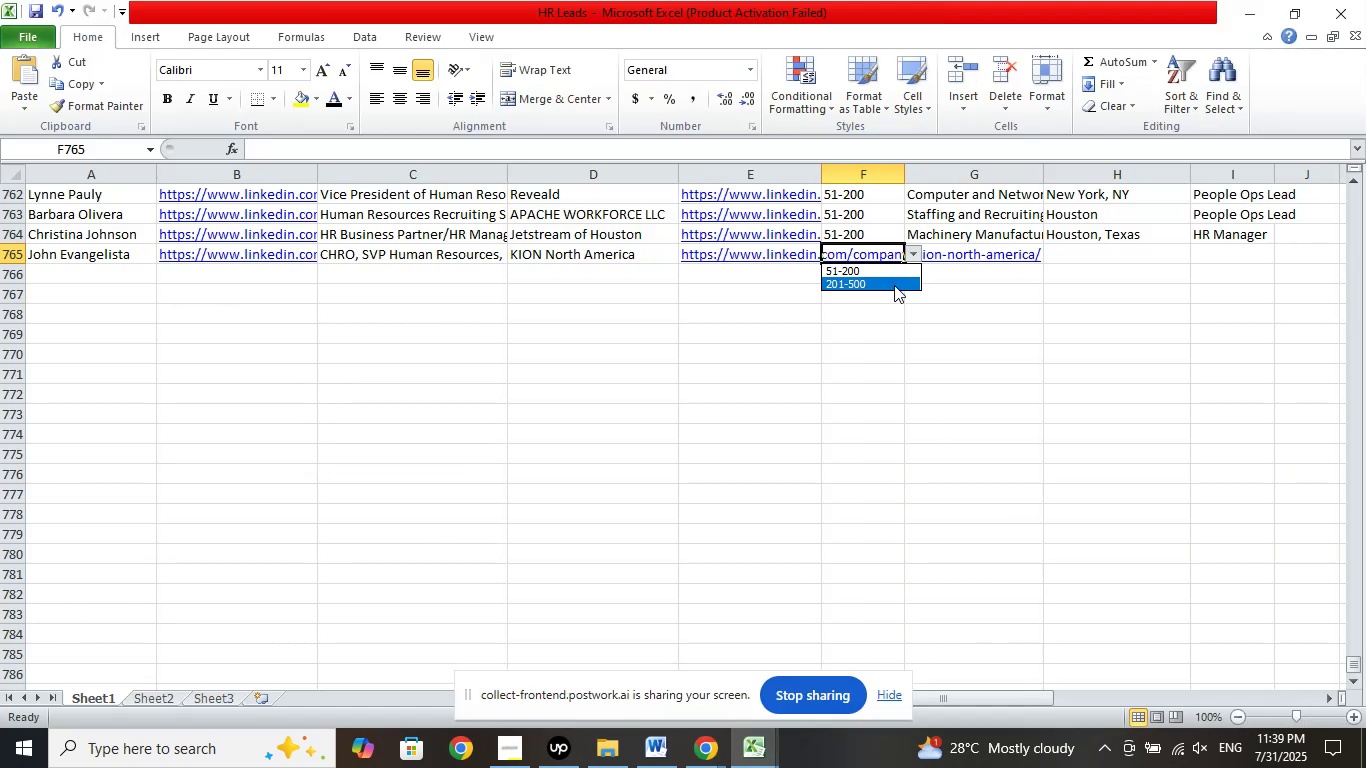 
left_click([894, 285])
 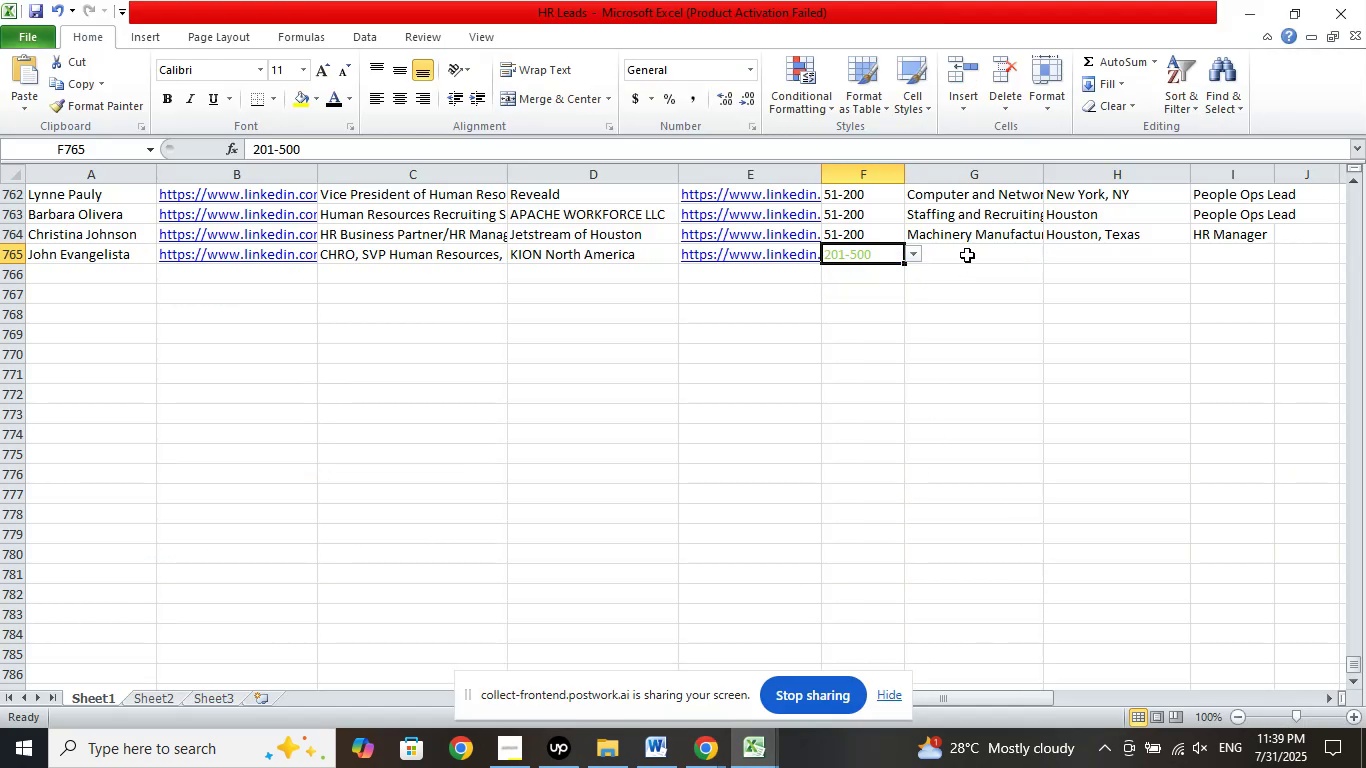 
left_click([967, 255])
 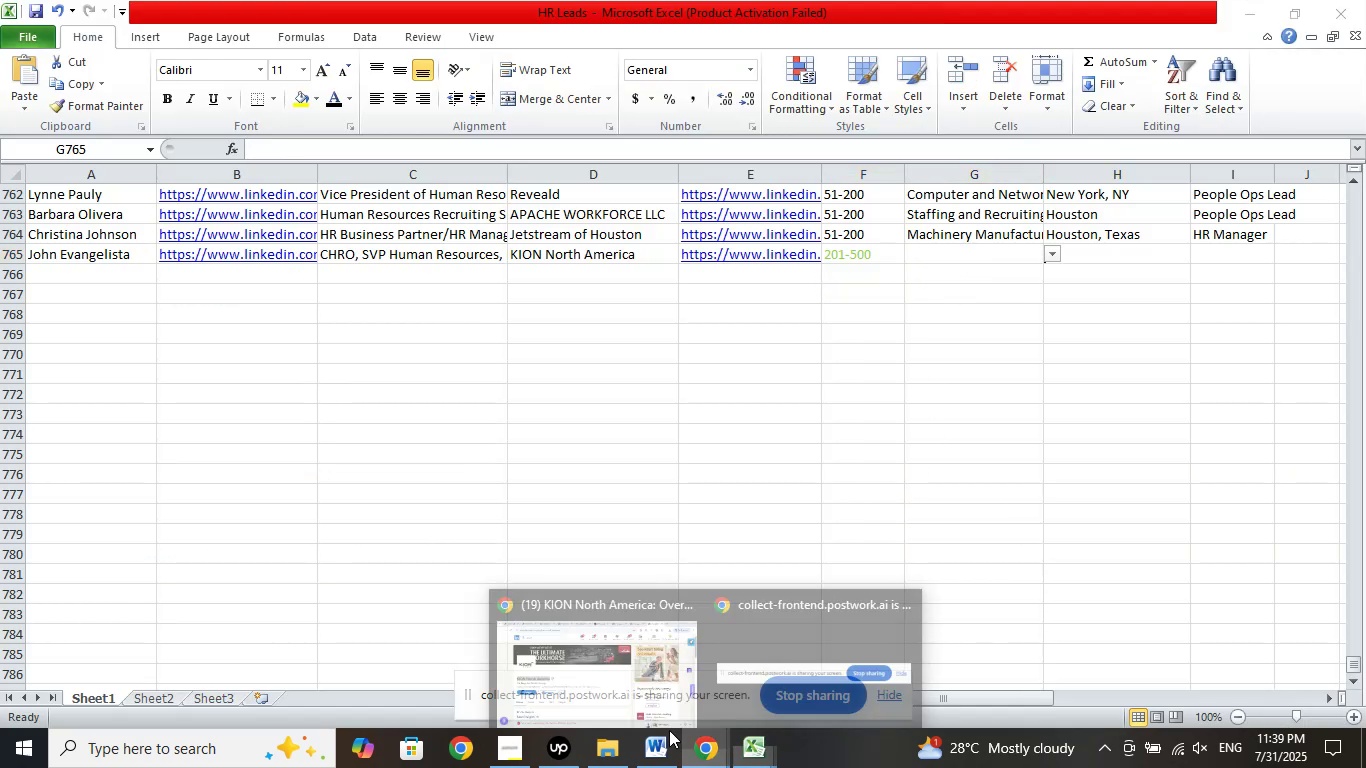 
double_click([635, 664])
 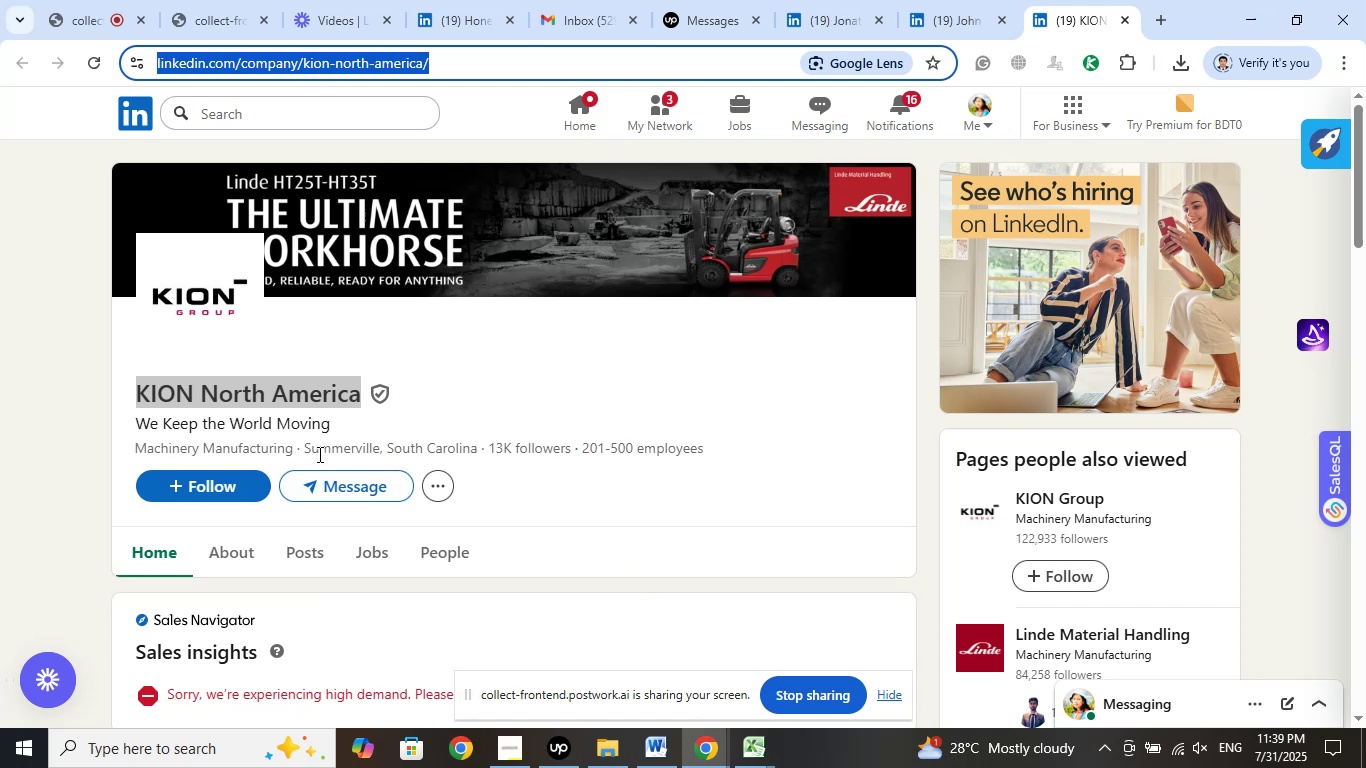 
left_click_drag(start_coordinate=[305, 448], to_coordinate=[477, 449])
 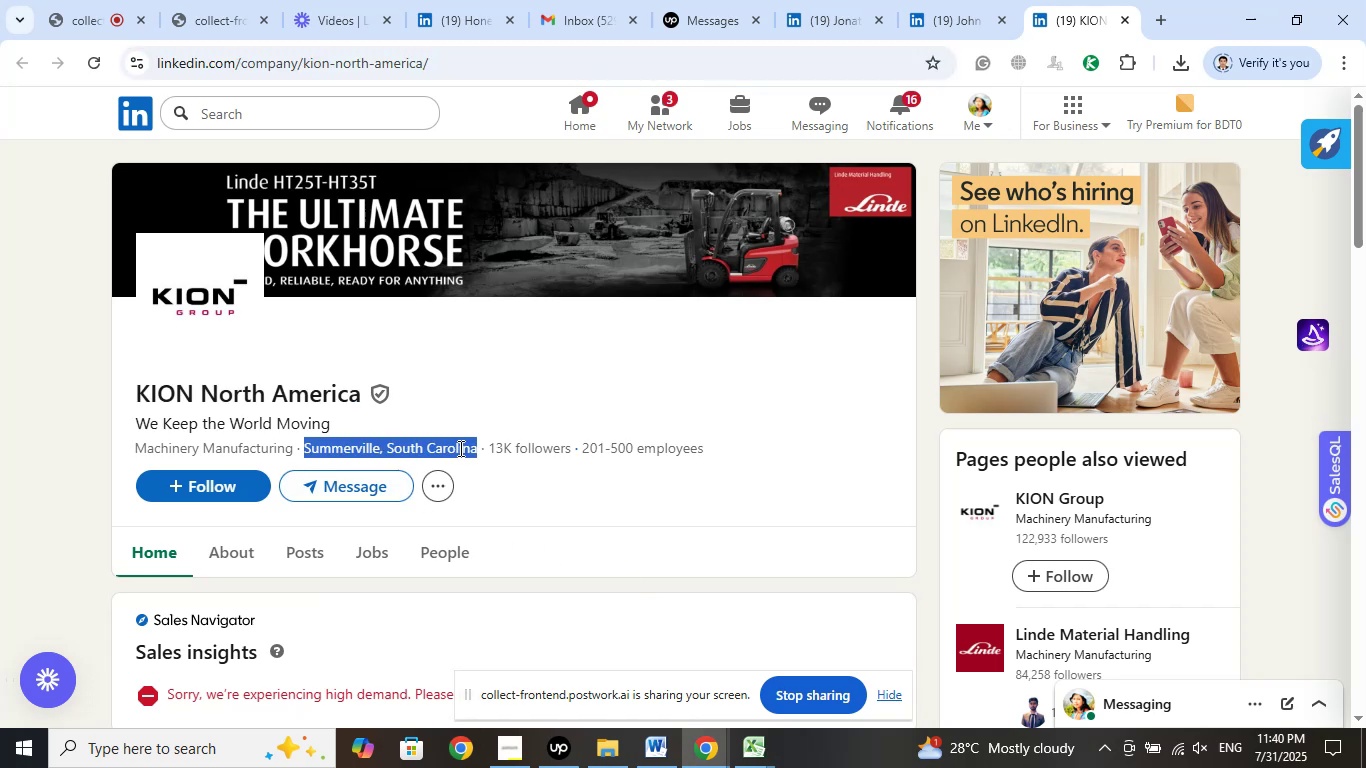 
right_click([459, 448])
 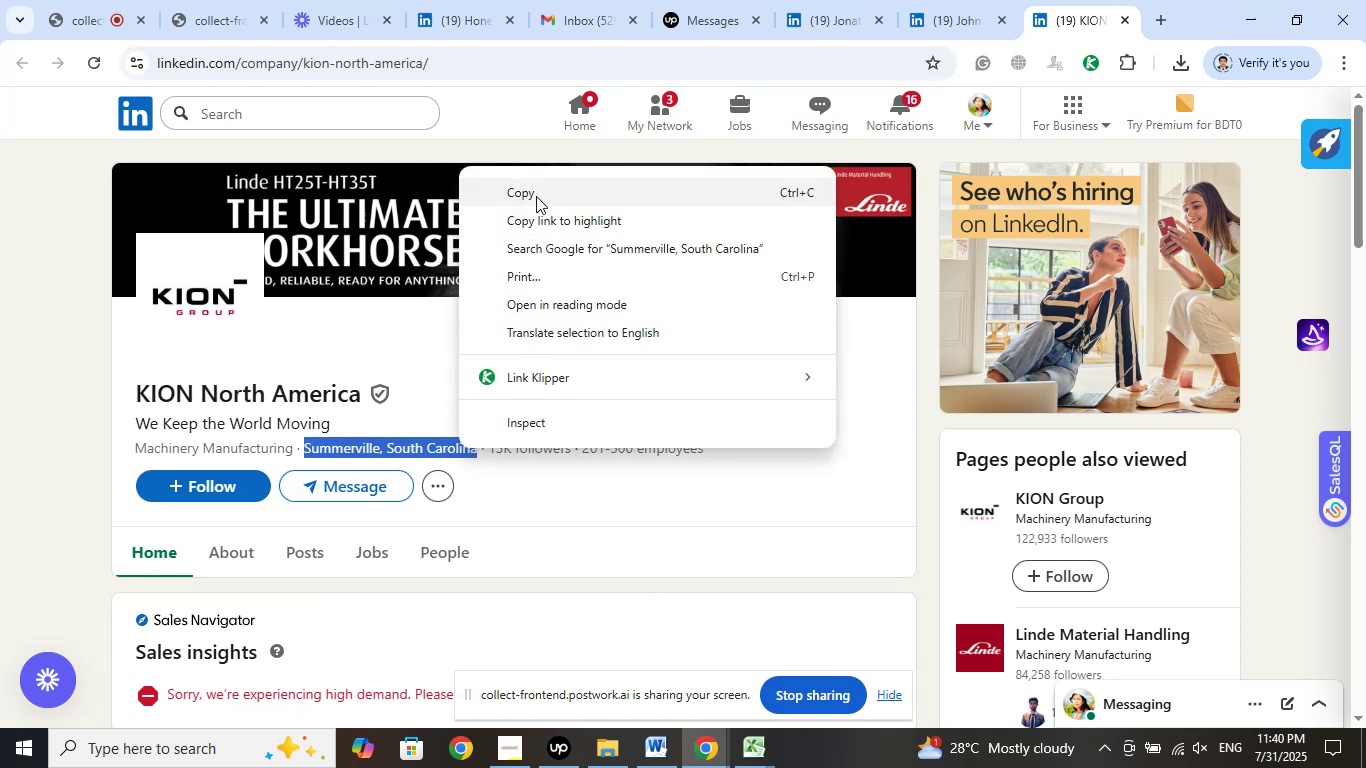 
left_click([536, 196])
 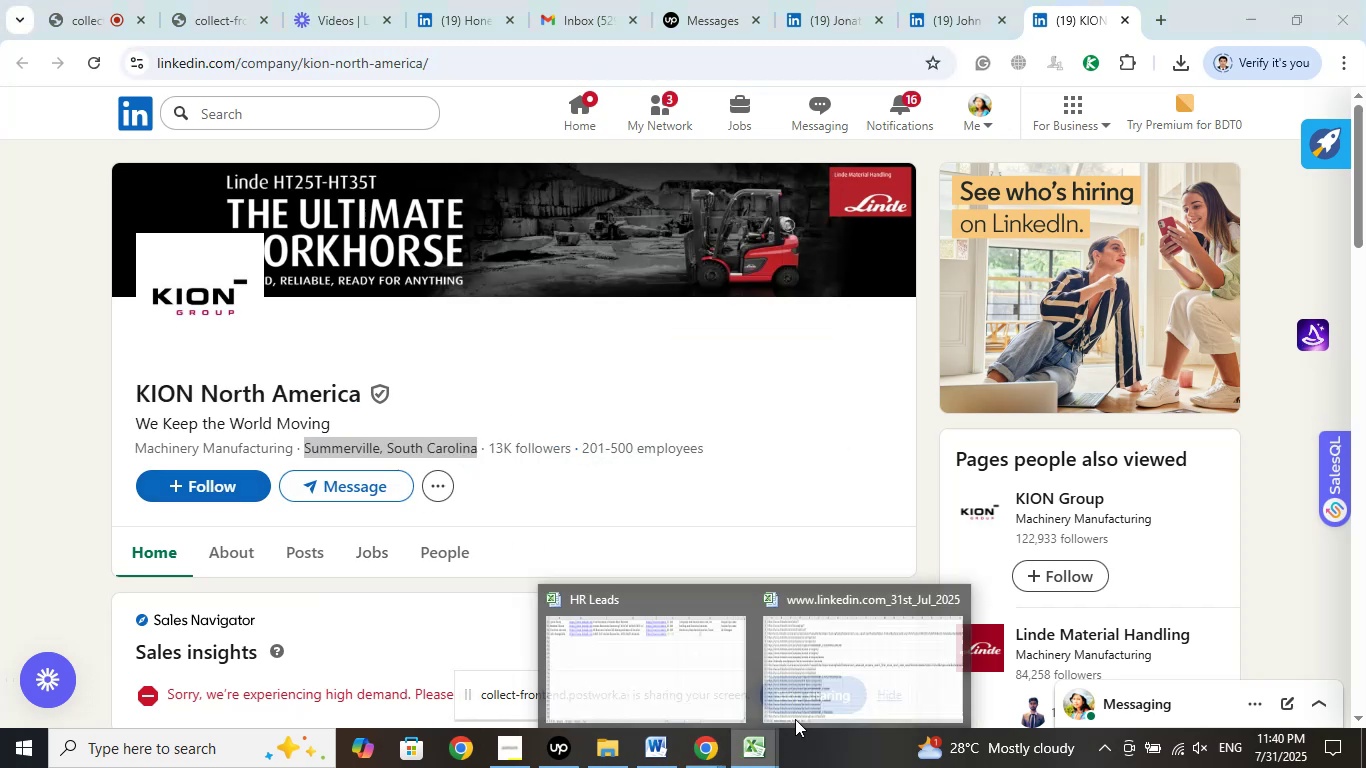 
left_click([661, 623])
 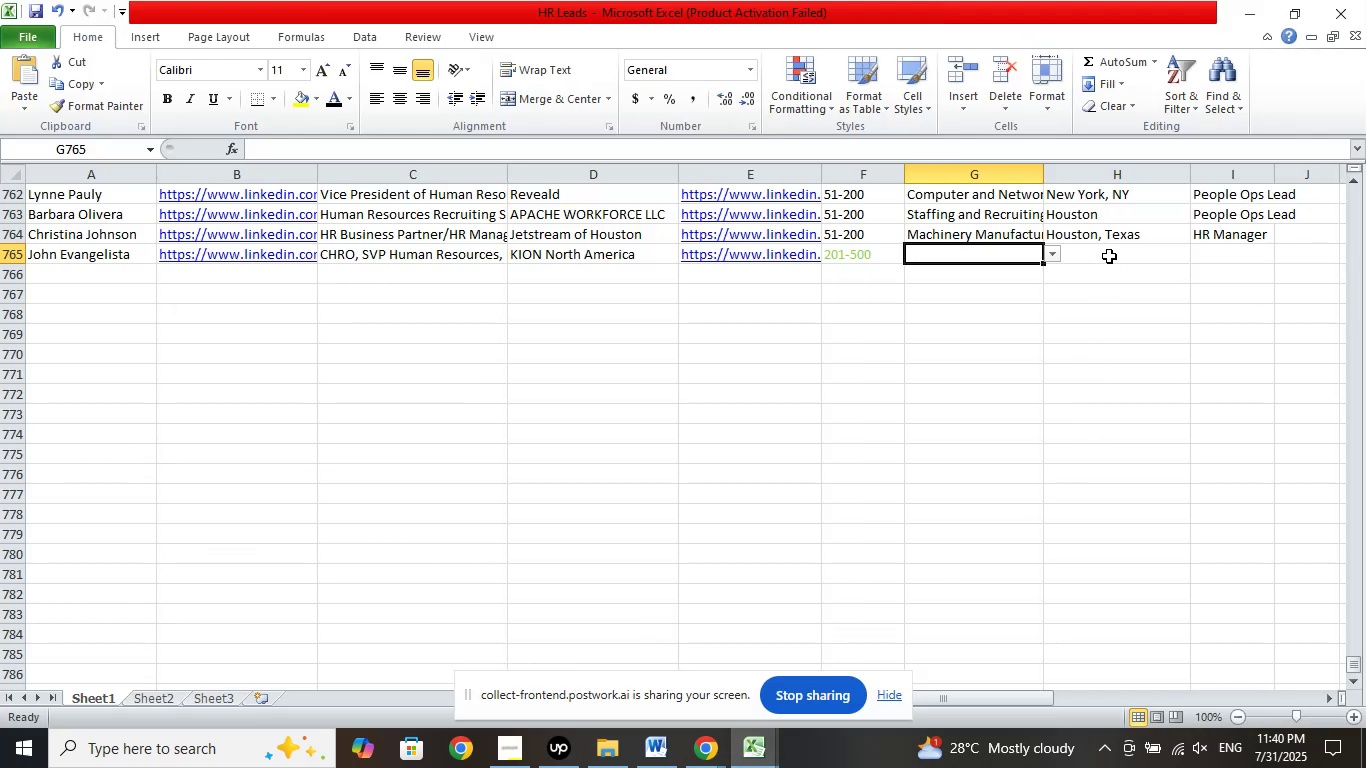 
left_click([1109, 255])
 